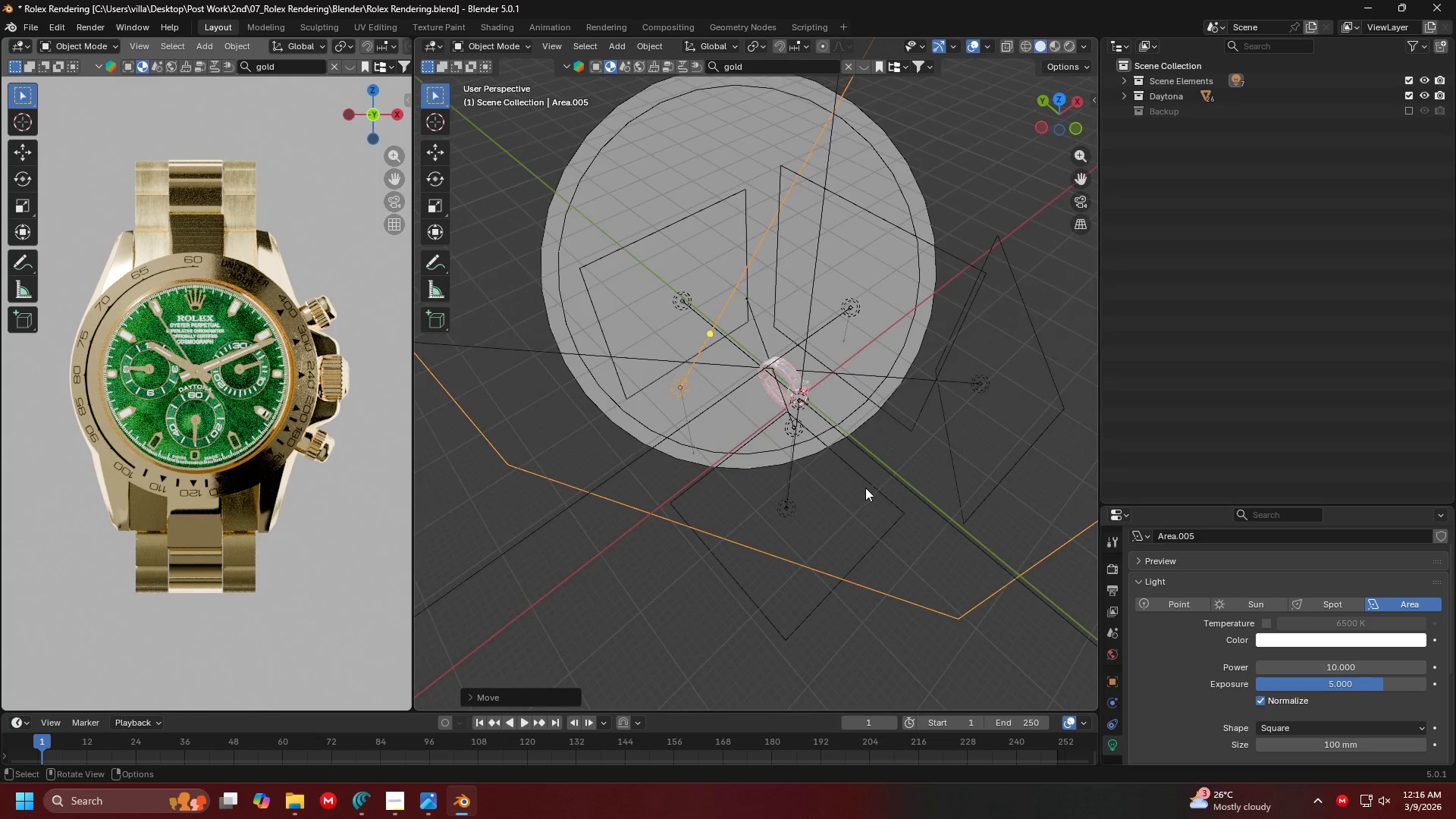 
hold_key(key=ShiftLeft, duration=0.33)
scroll: coordinate [726, 466], scroll_direction: down, amount: 2.0
 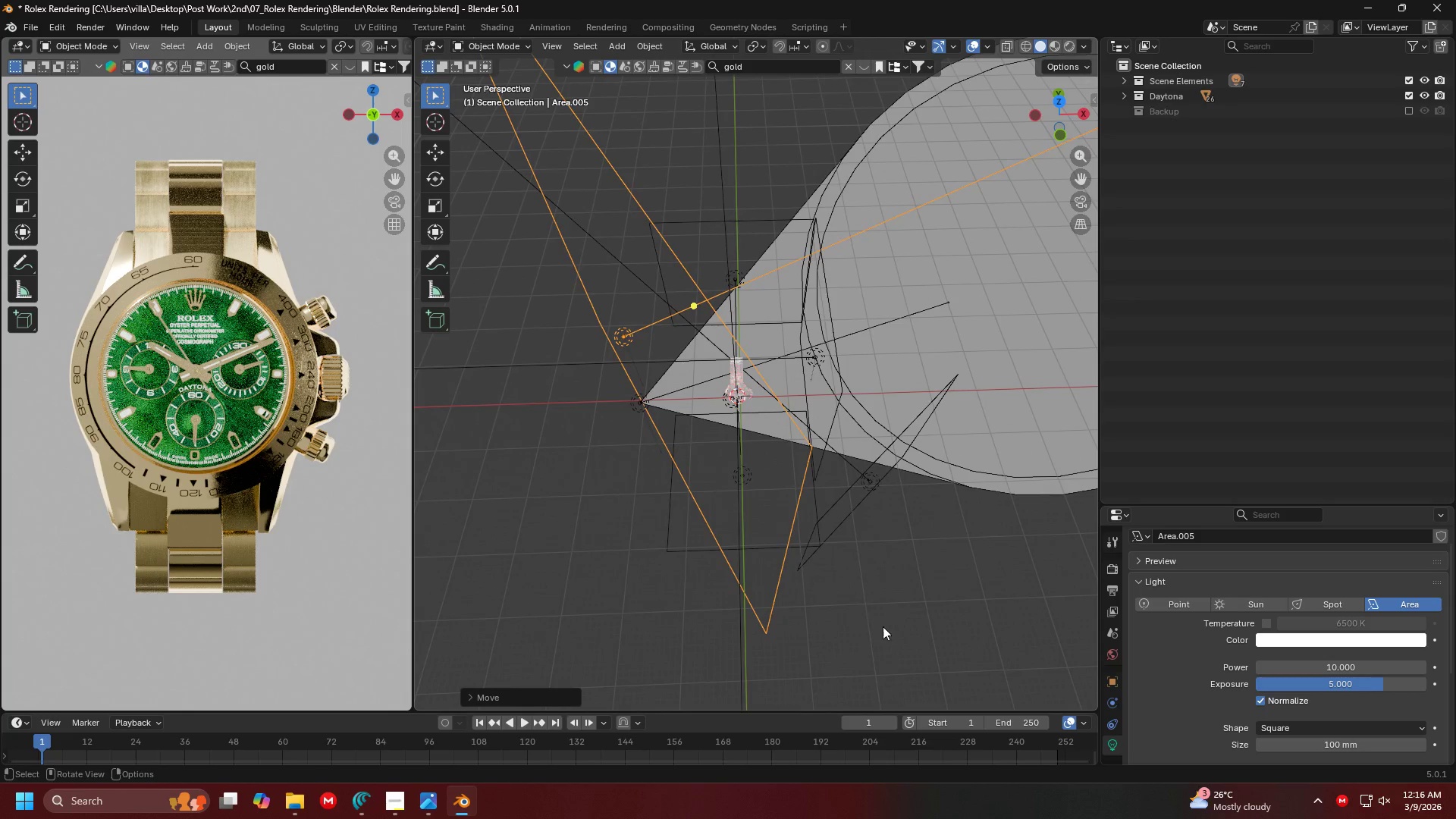 
key(S)
 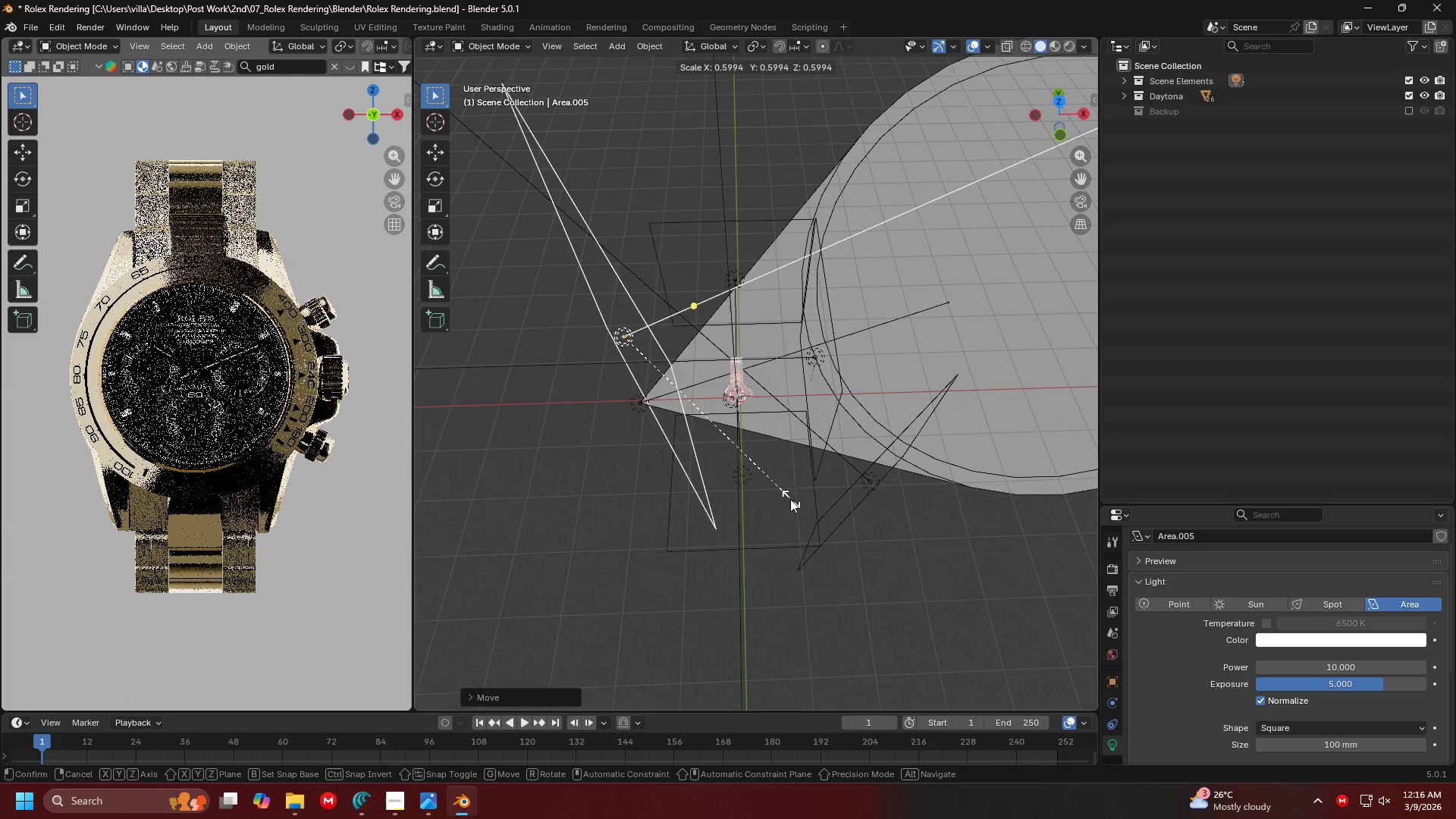 
wait(7.25)
 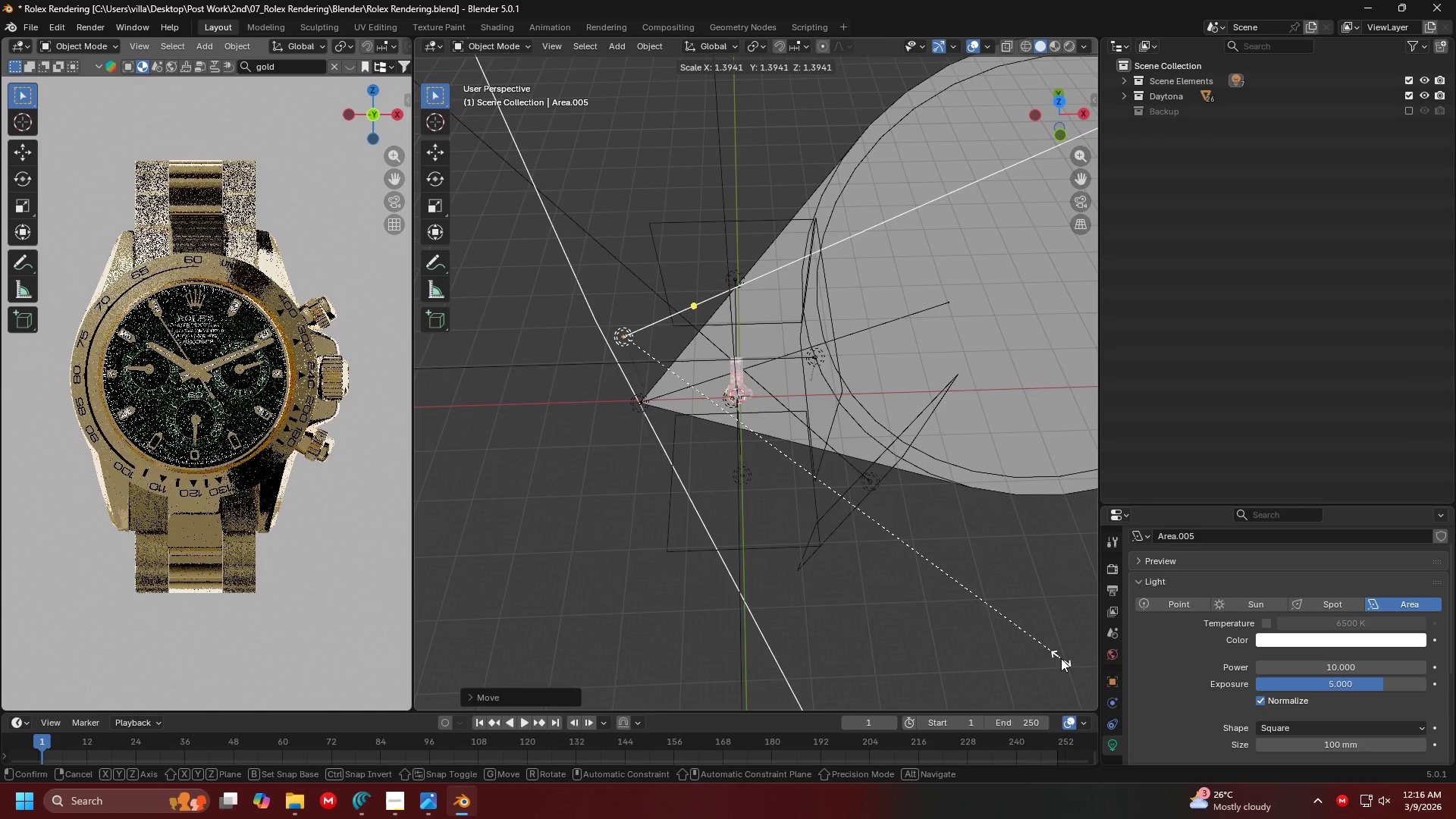 
left_click([743, 466])
 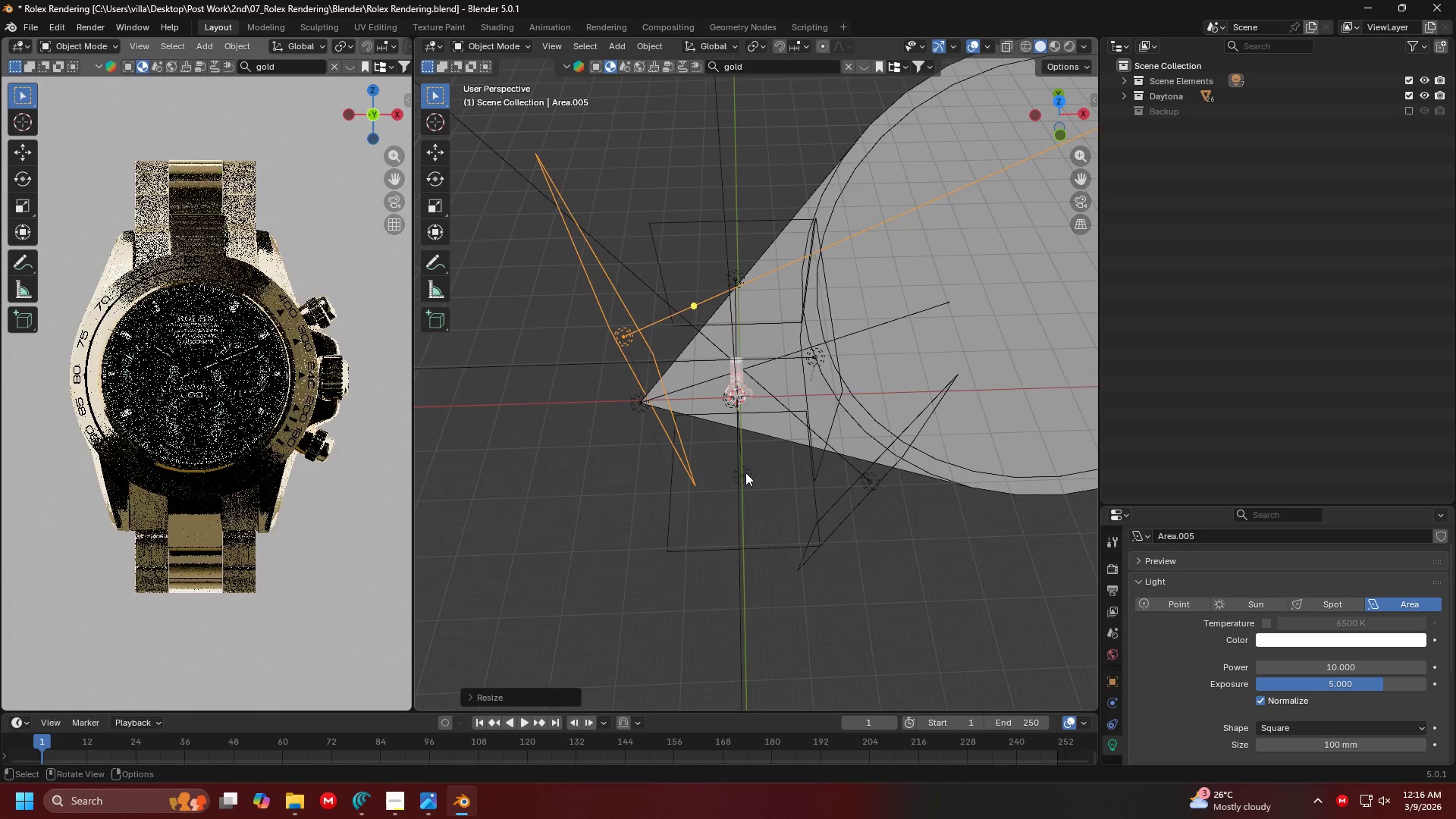 
key(G)
 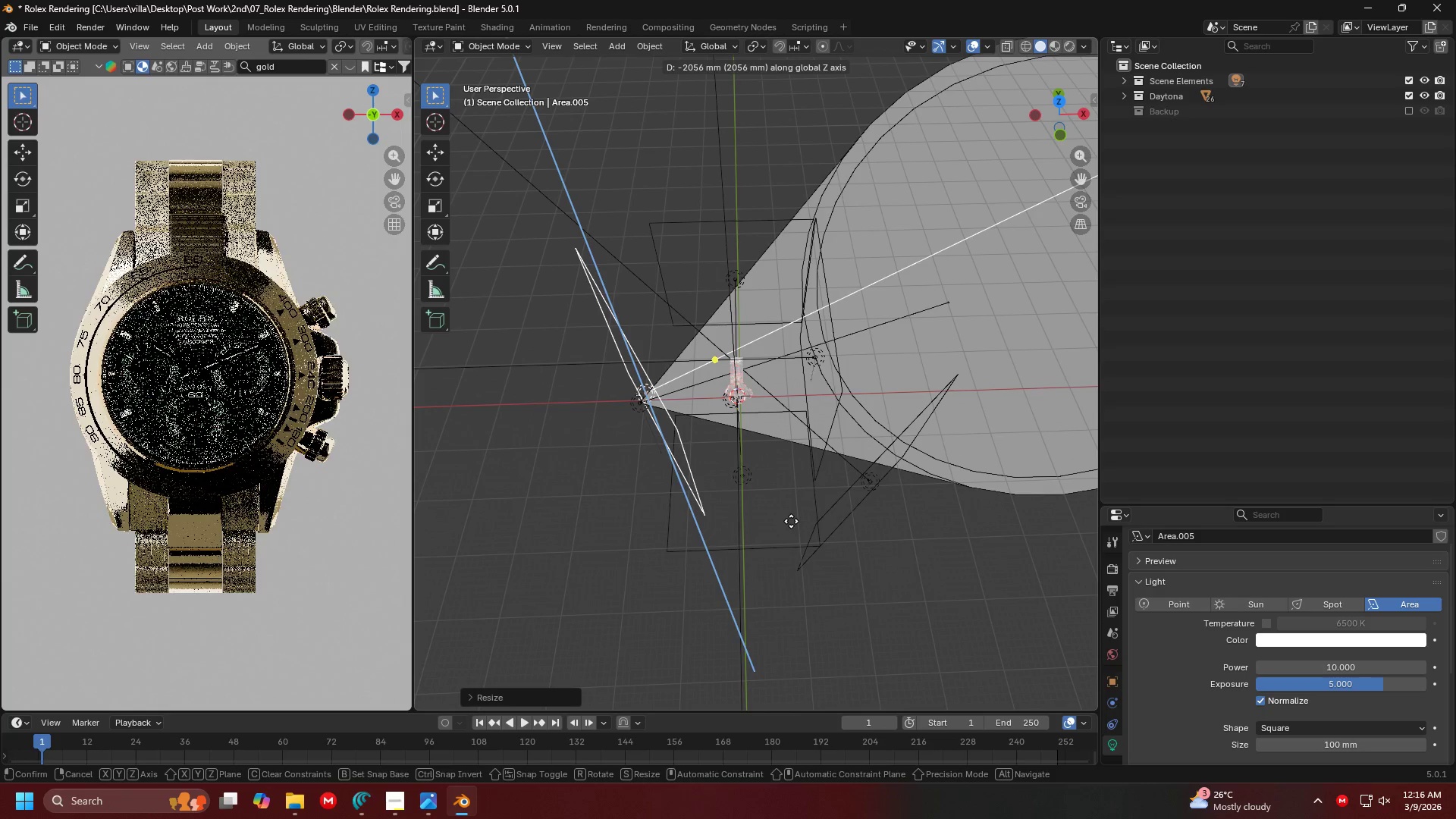 
key(Escape)
 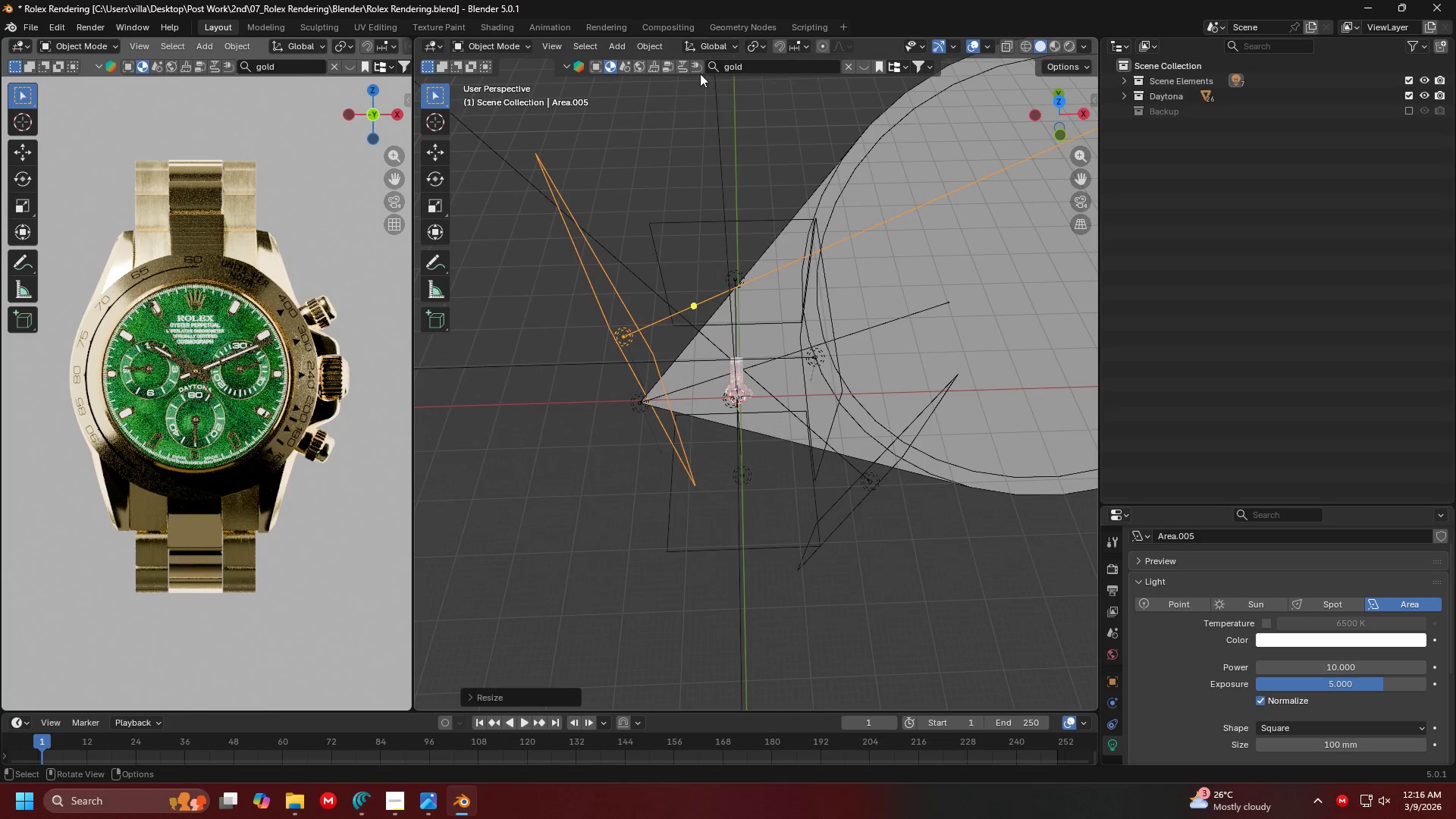 
left_click([705, 46])
 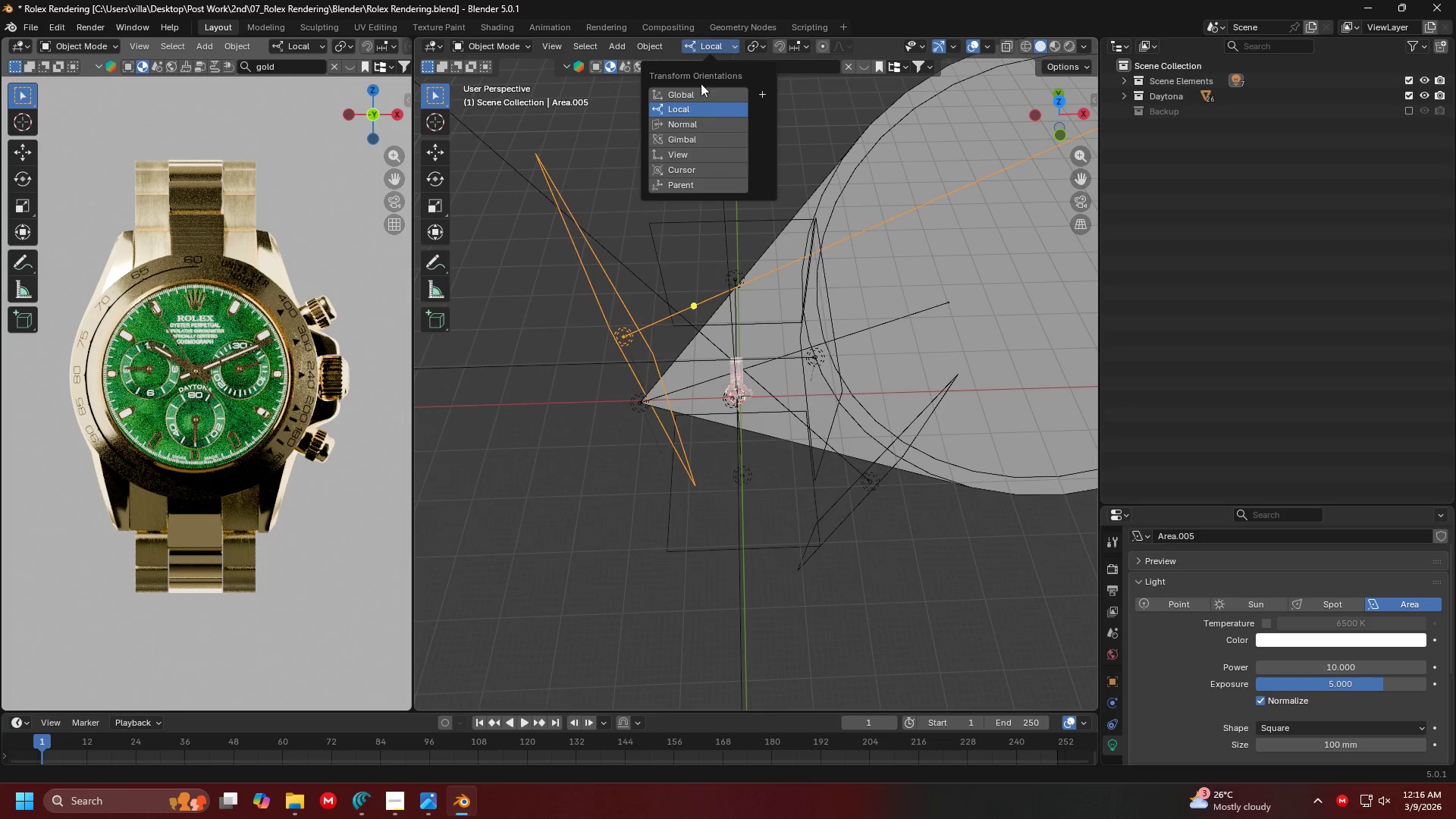 
double_click([704, 48])
 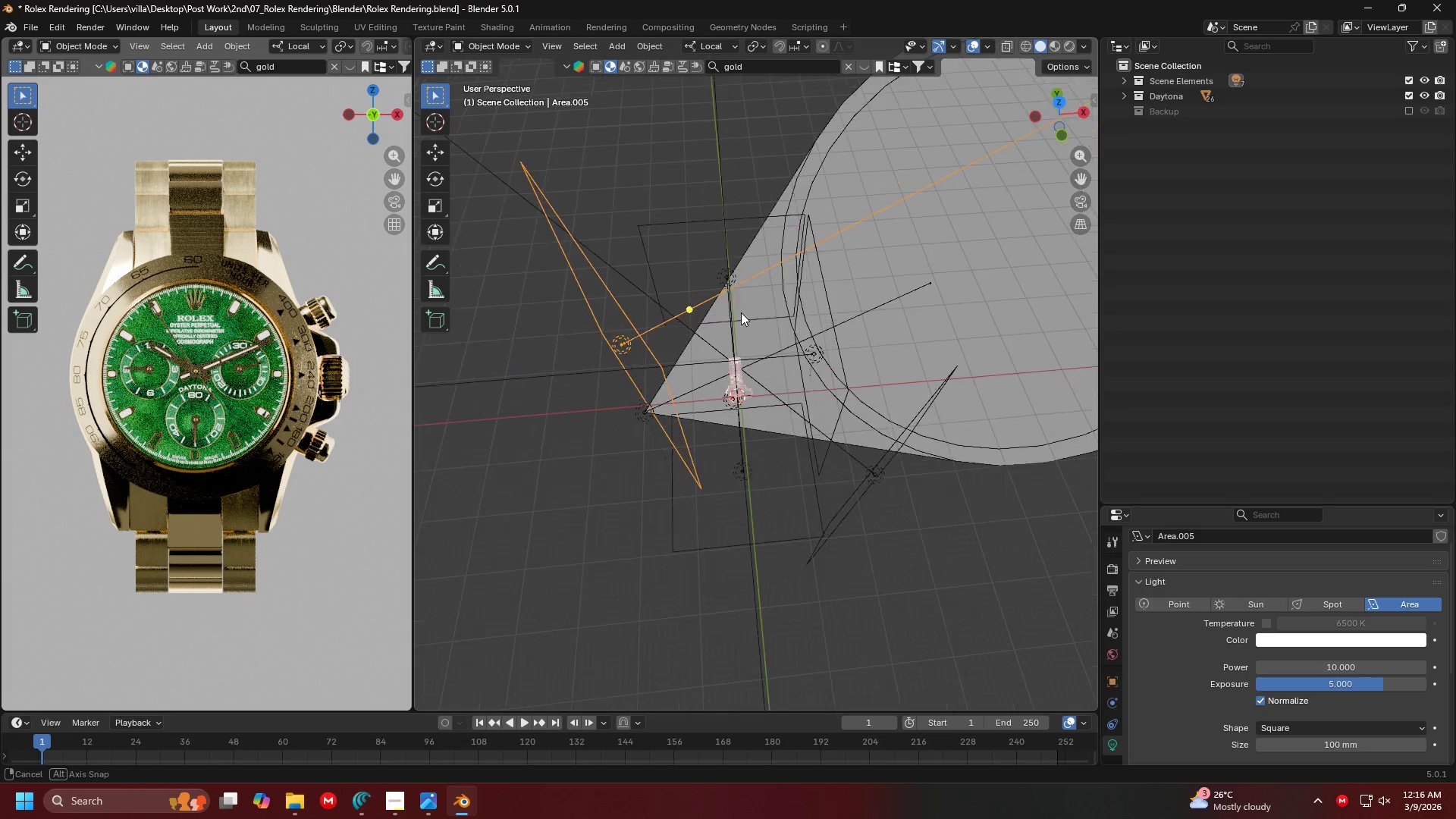 
type(gg)
 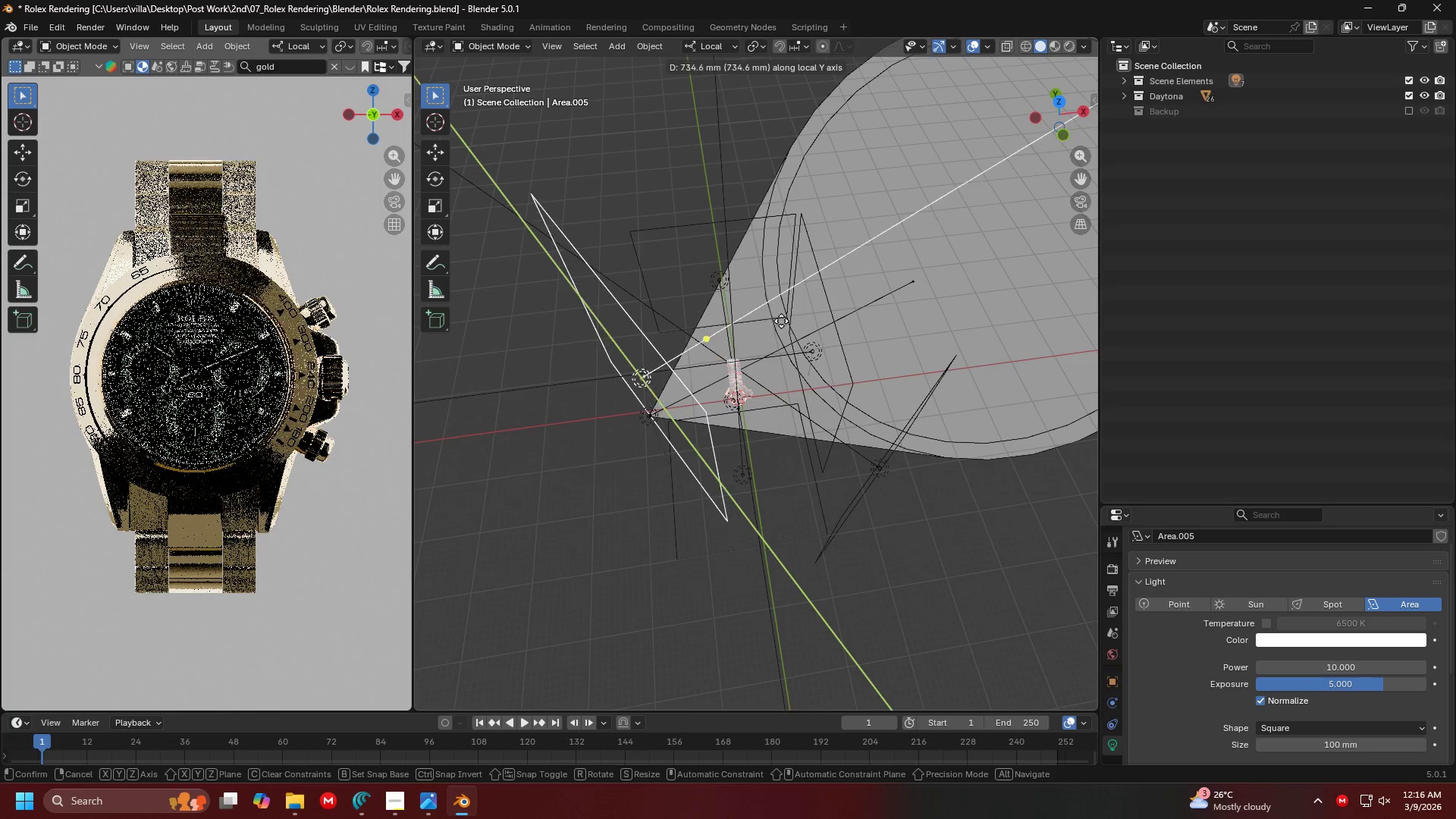 
key(Escape)
 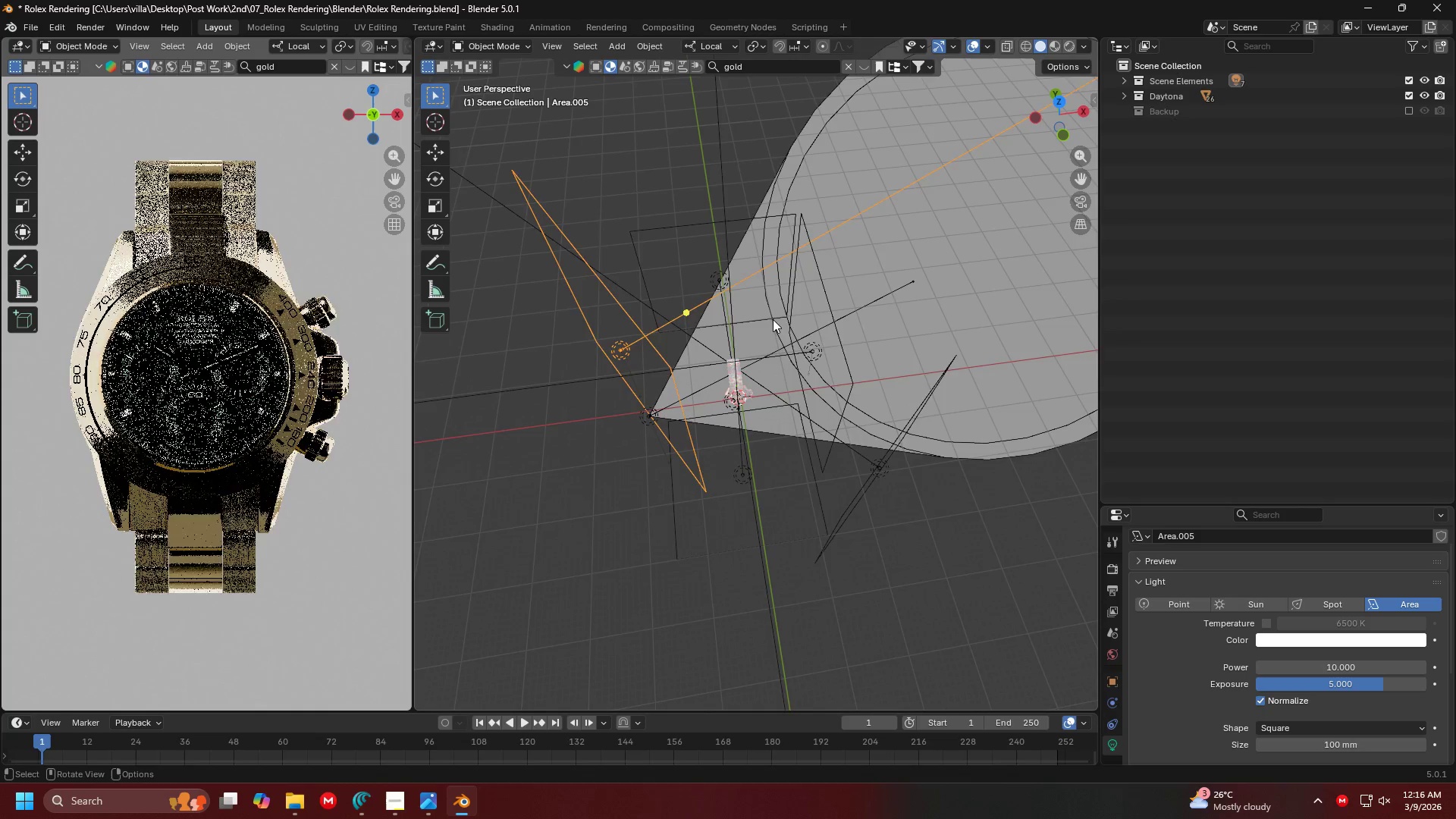 
key(G)
 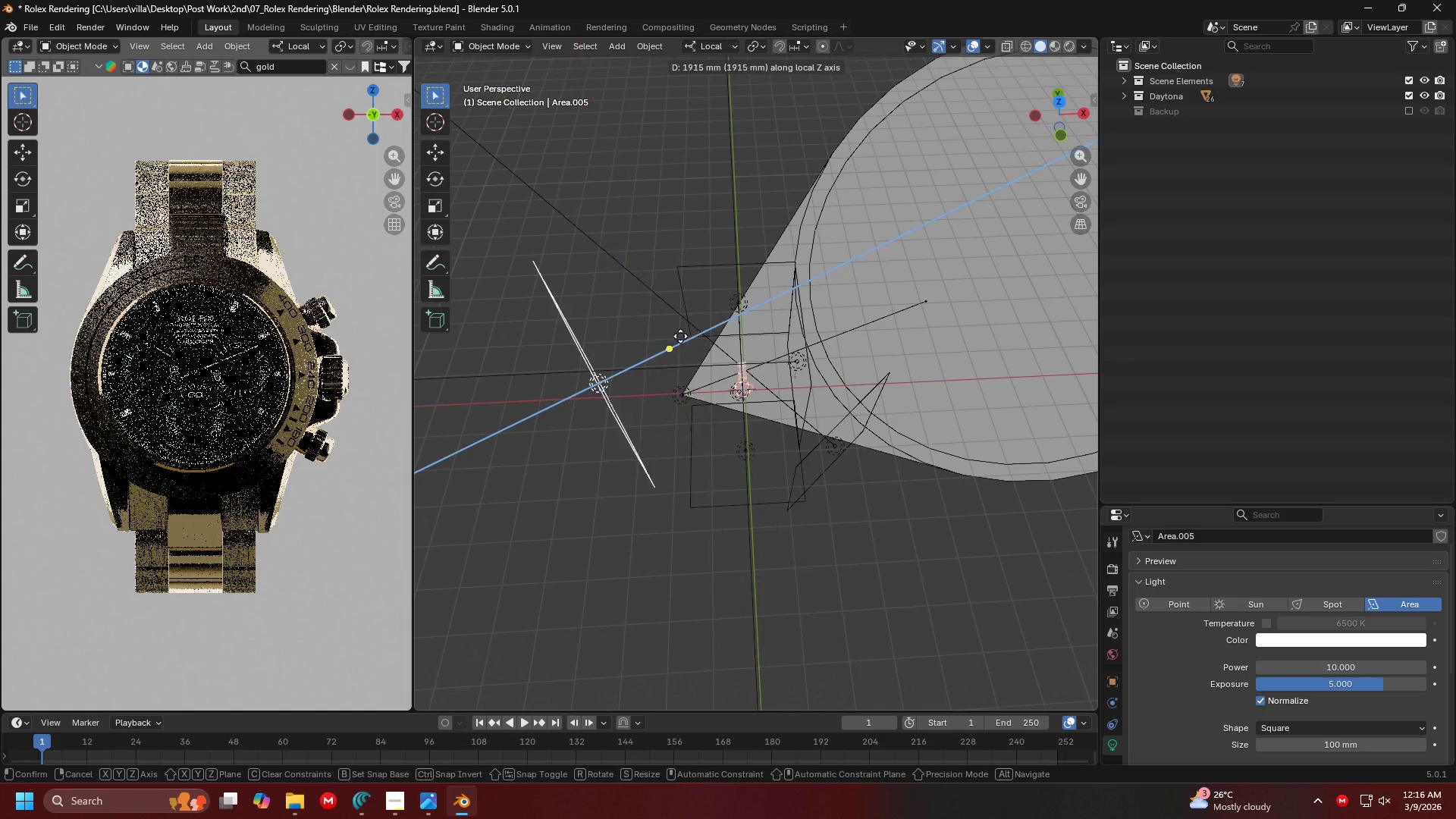 
scroll: coordinate [780, 341], scroll_direction: down, amount: 2.0
 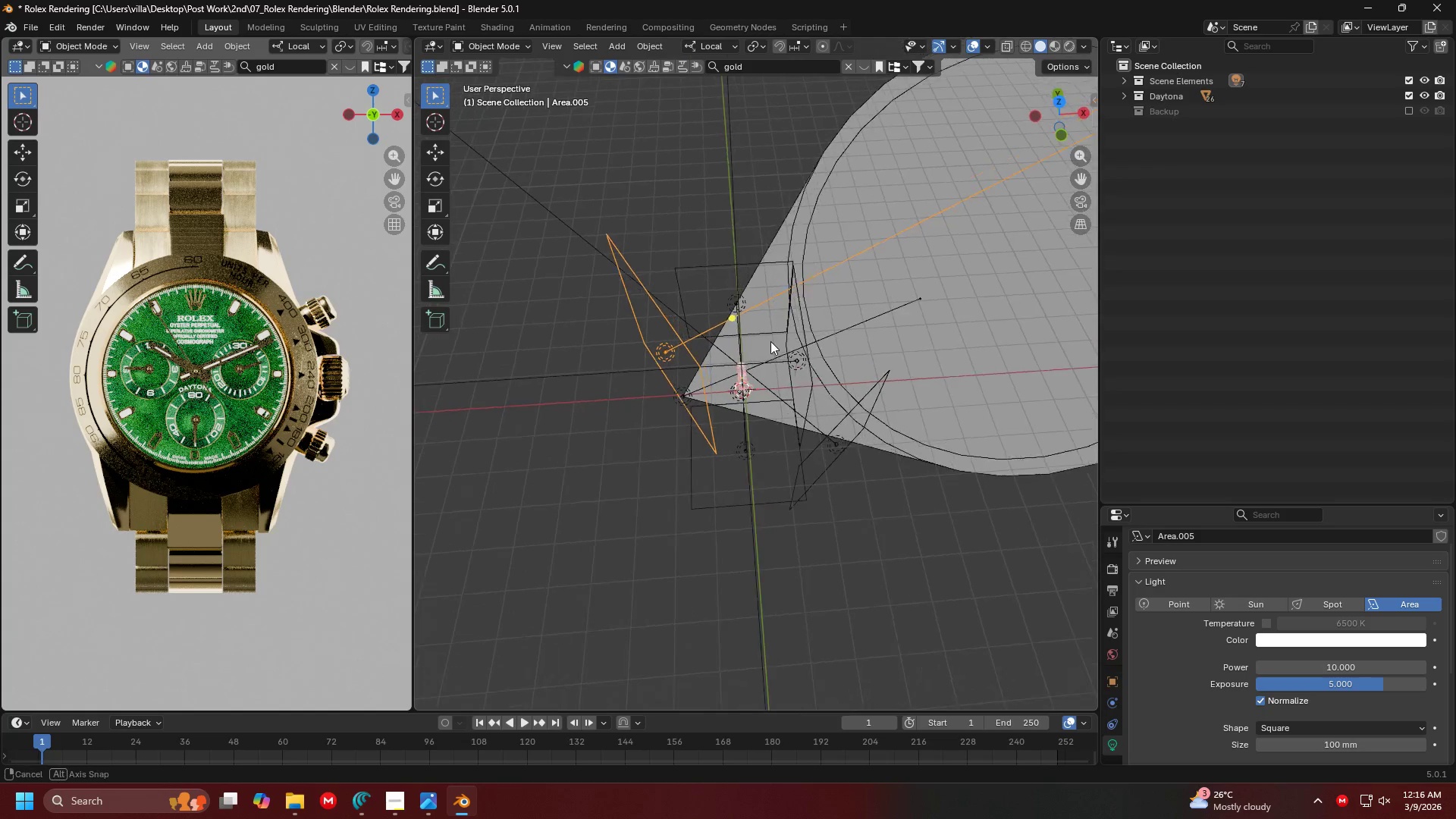 
left_click([679, 336])
 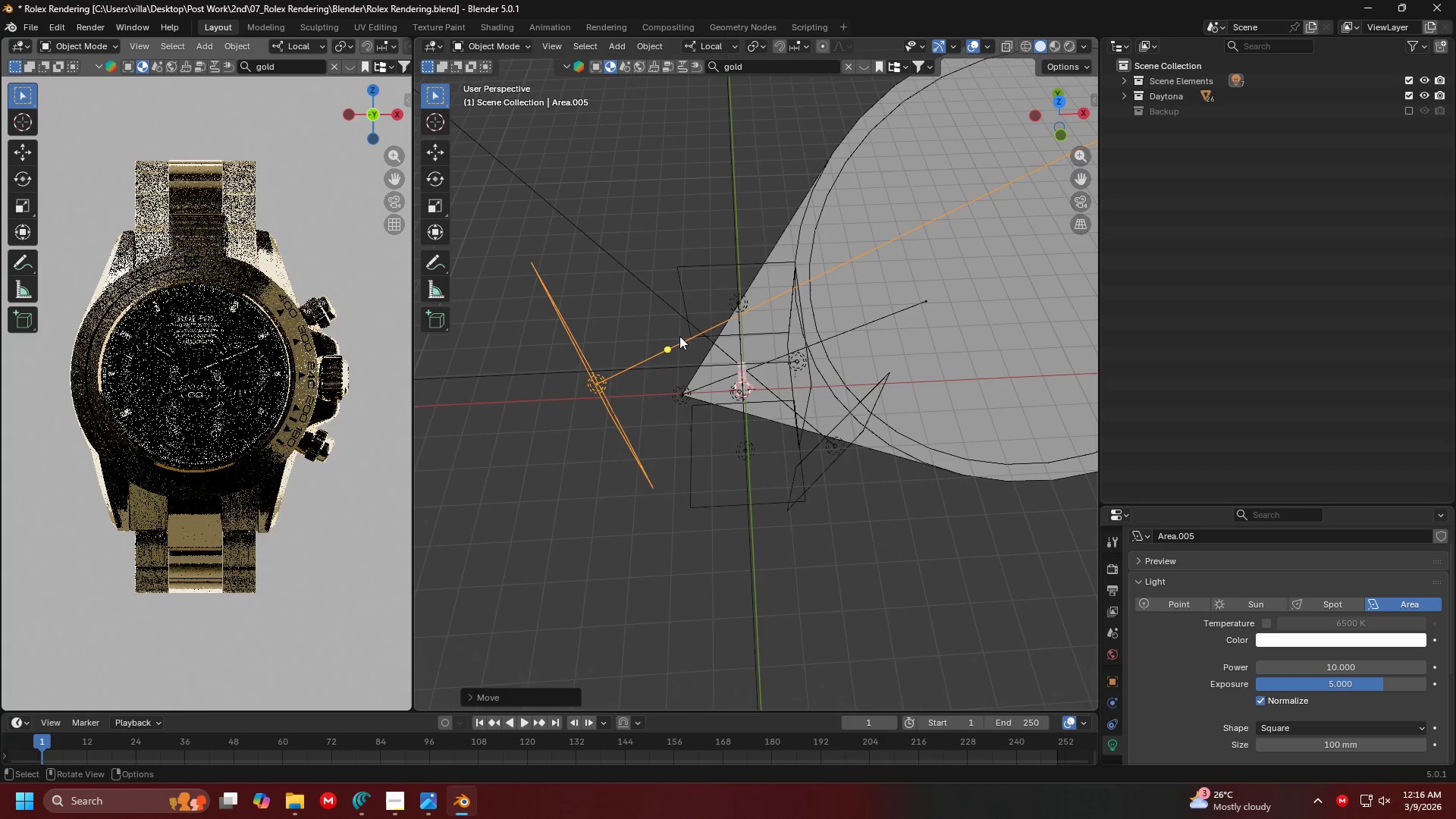 
key(G)
 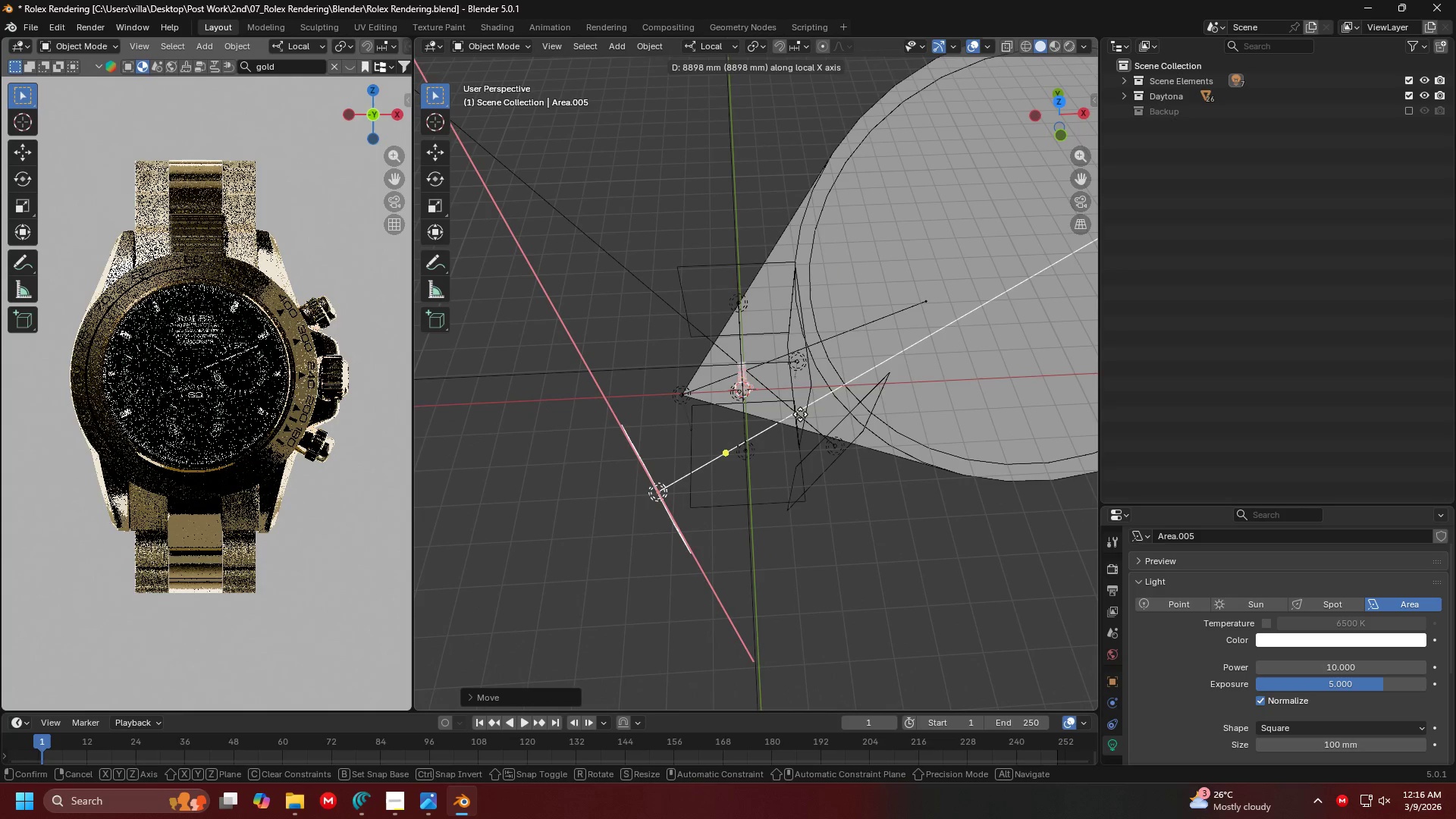 
key(Y)
 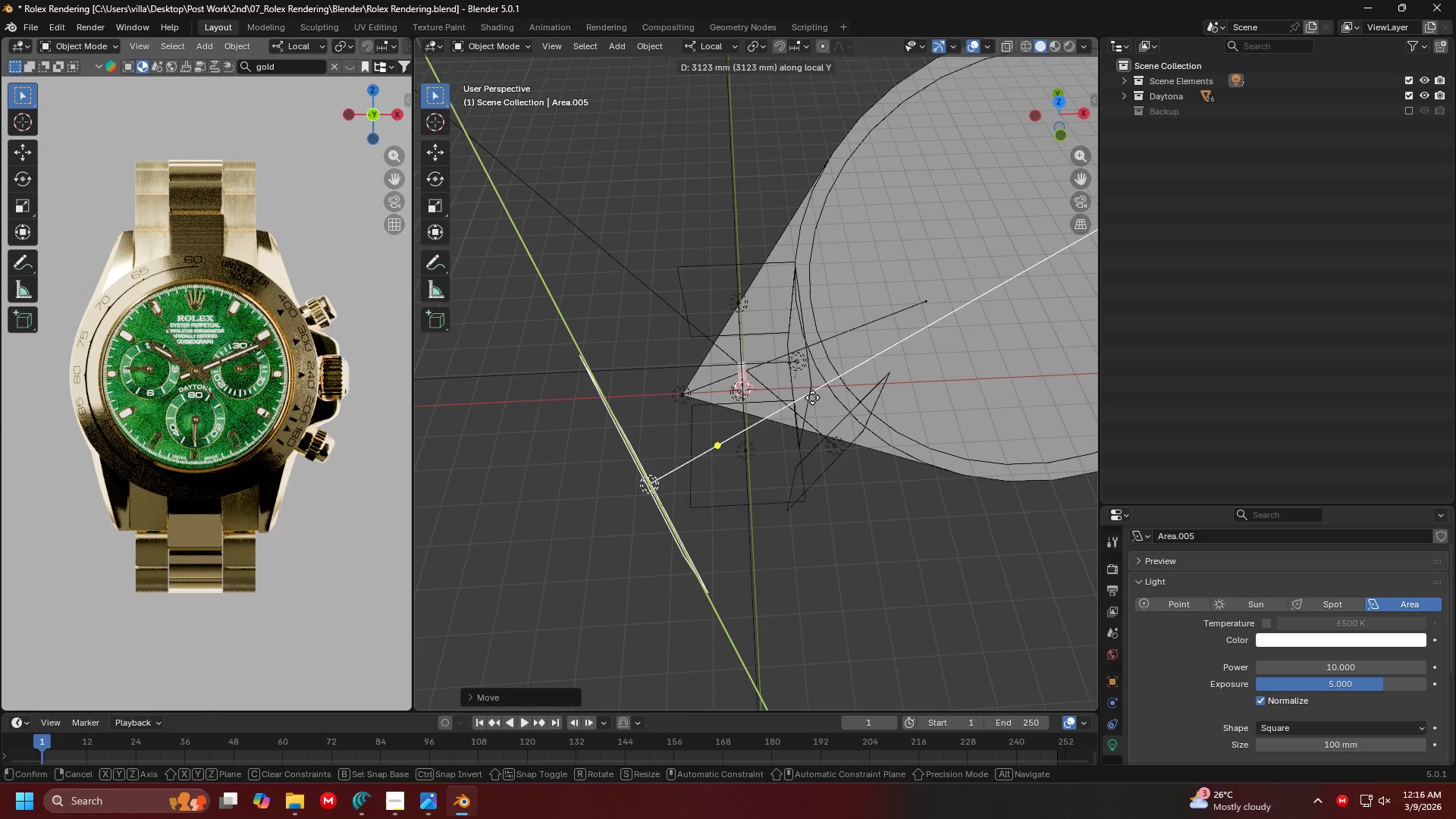 
left_click([838, 432])
 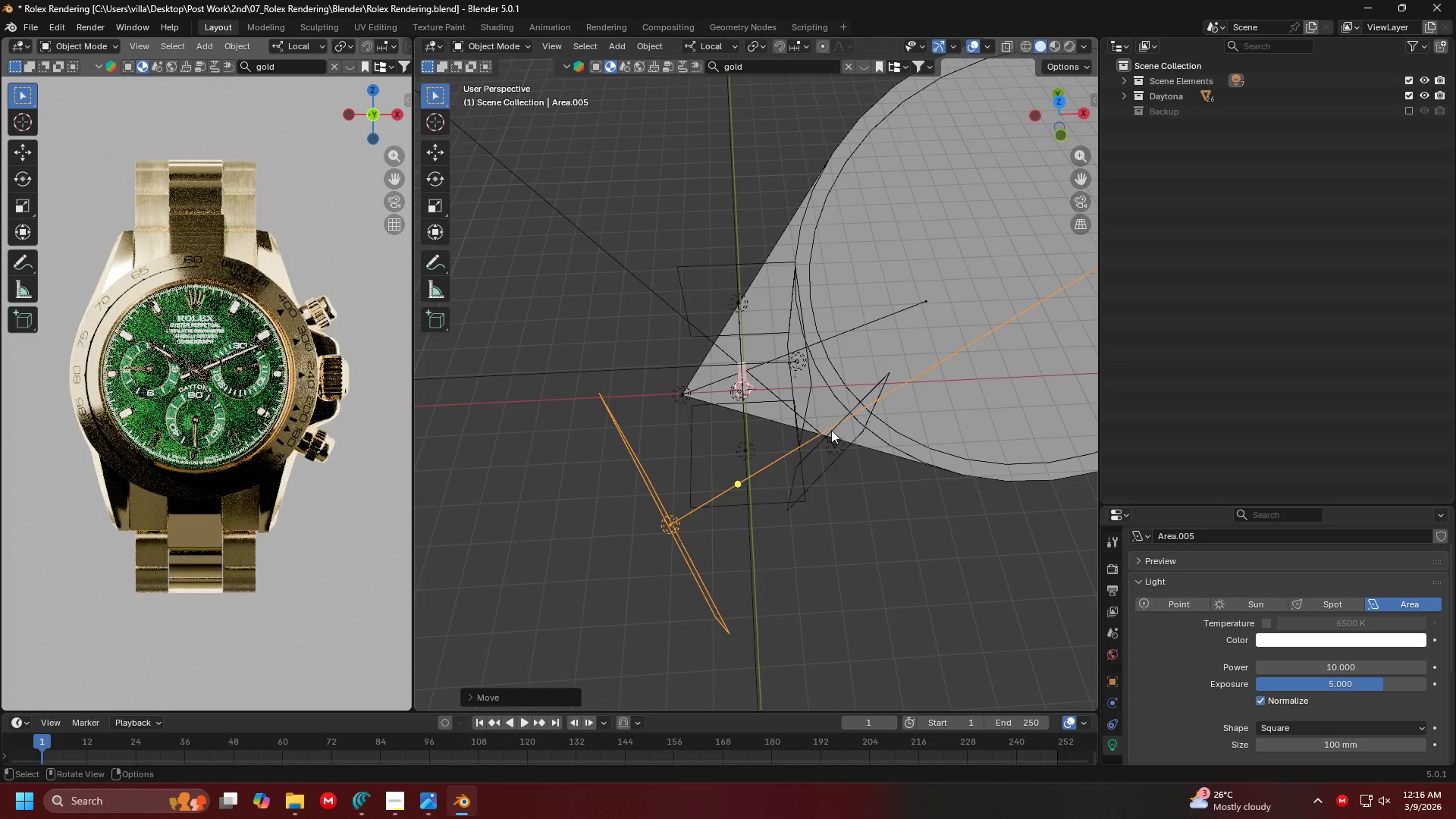 
key(Shift+ShiftLeft)
 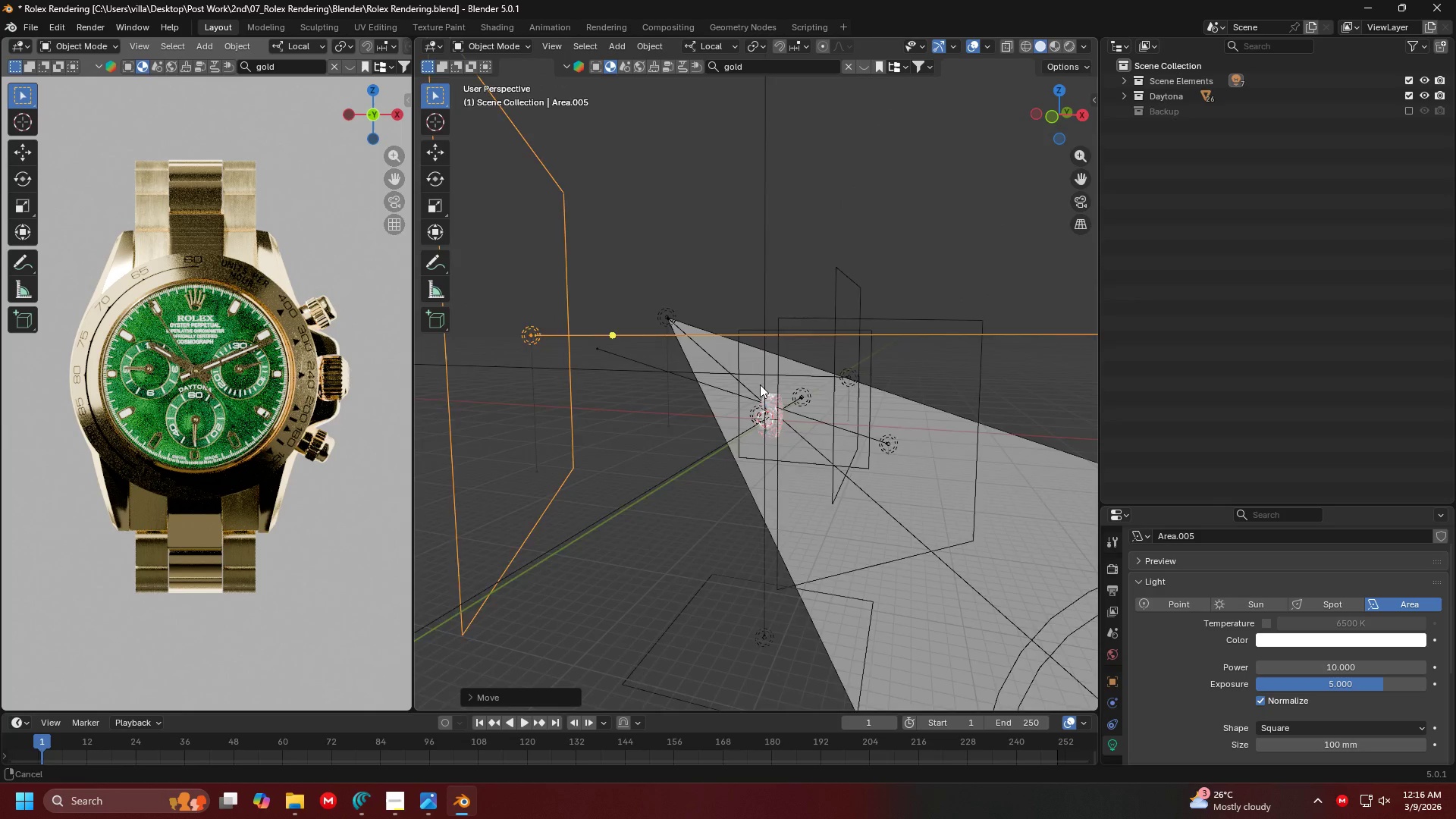 
scroll: coordinate [767, 386], scroll_direction: up, amount: 3.0
 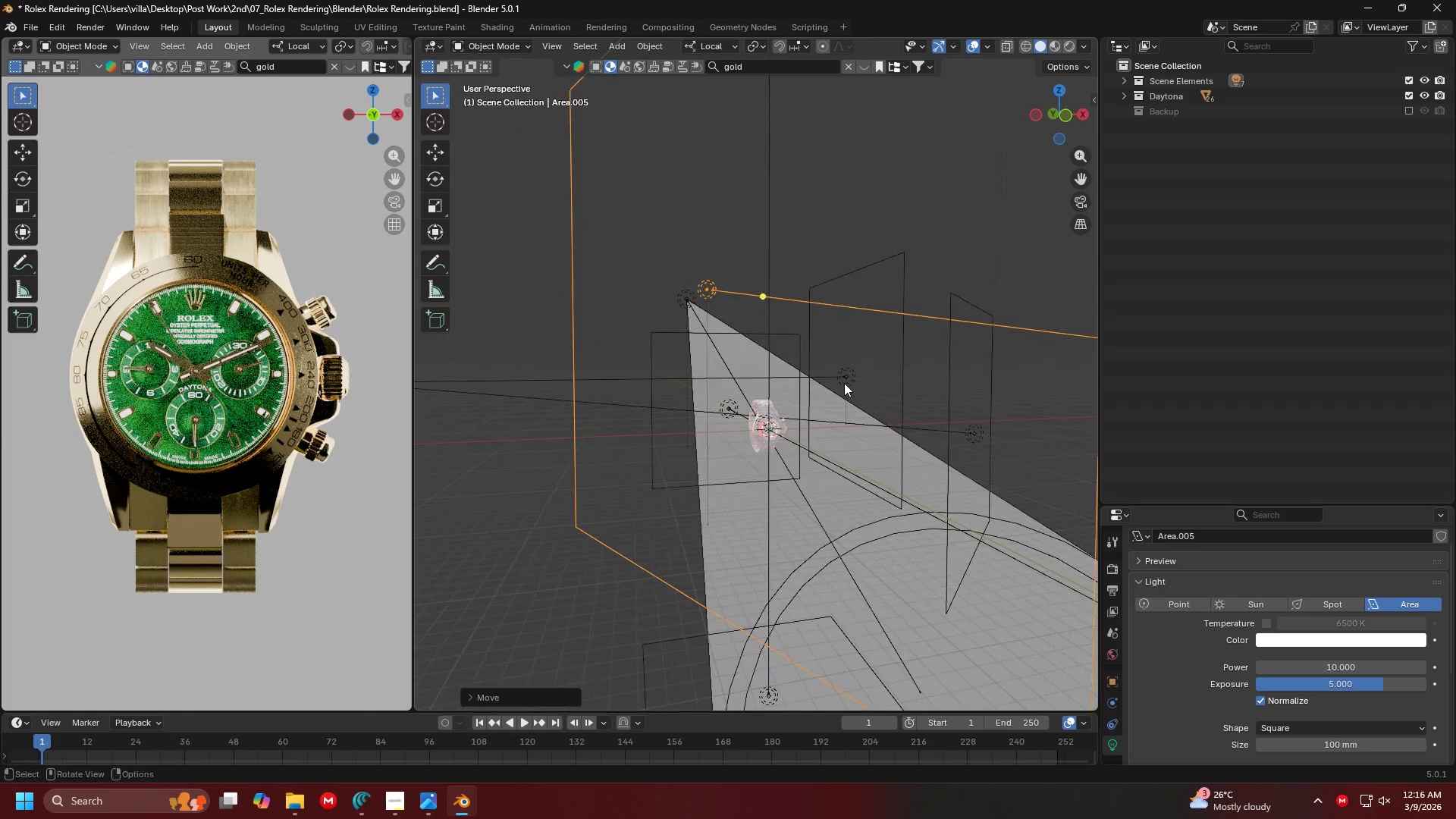 
hold_key(key=ShiftLeft, duration=1.38)
 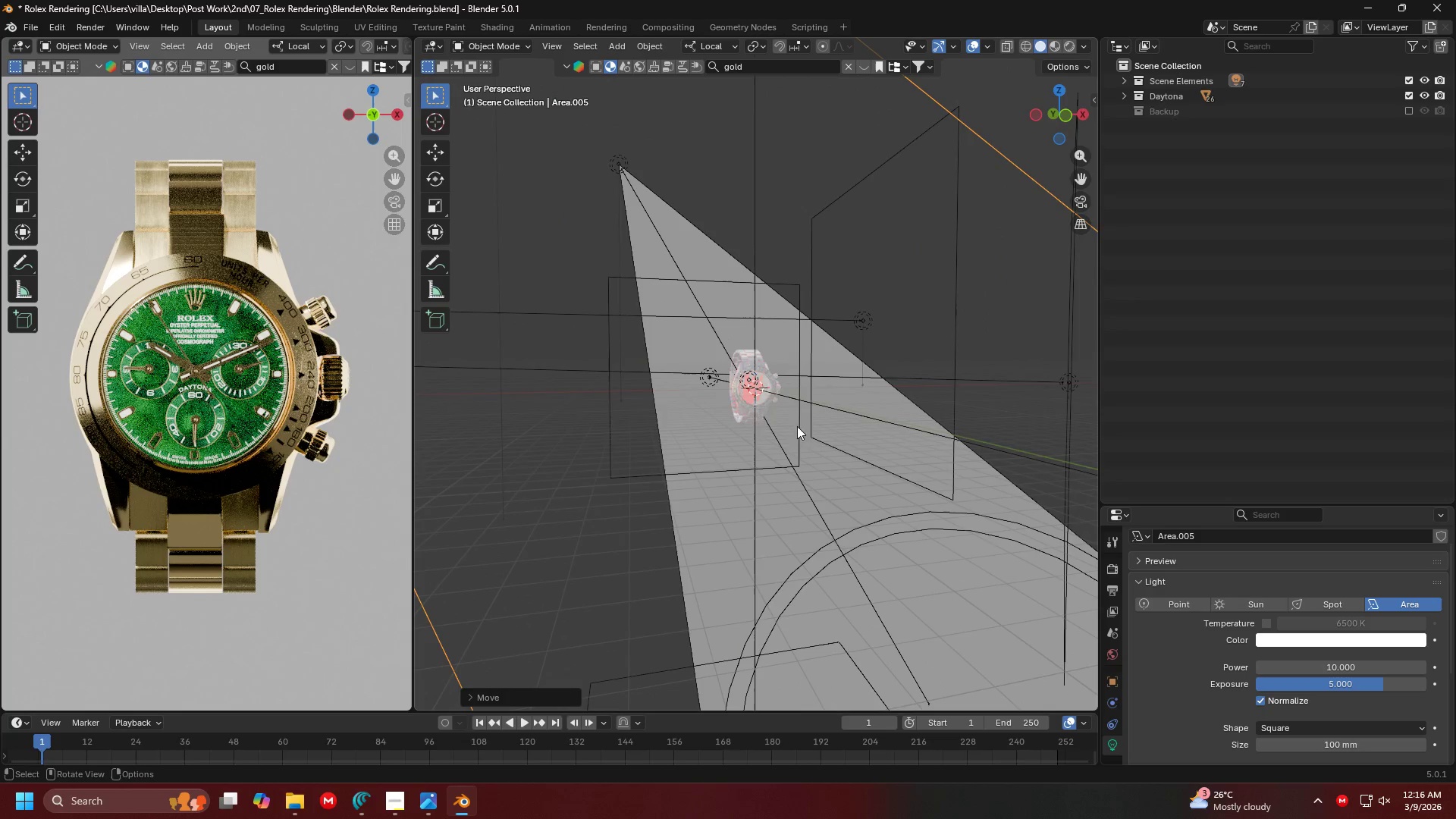 
scroll: coordinate [817, 424], scroll_direction: up, amount: 2.0
 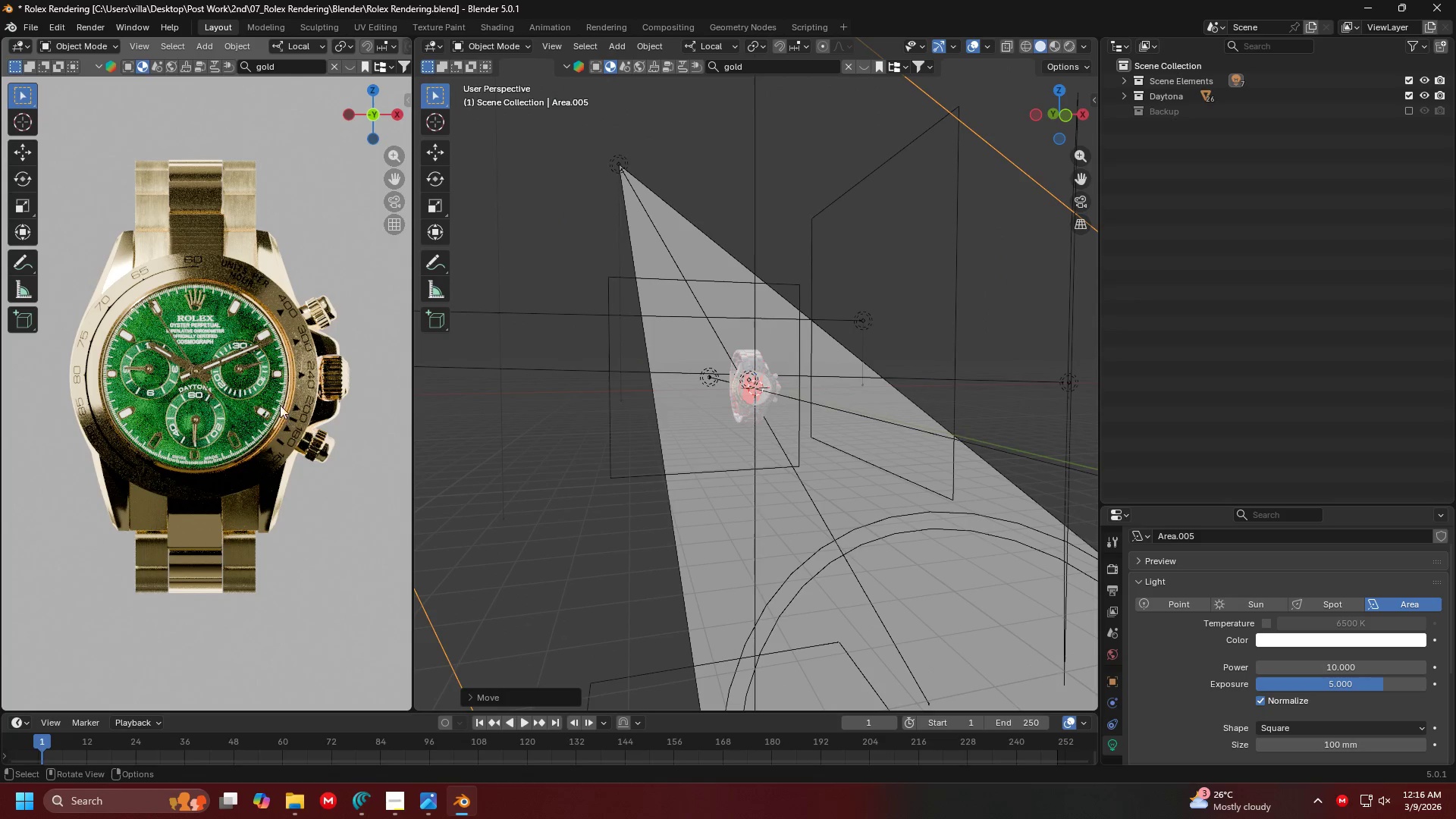 
scroll: coordinate [289, 395], scroll_direction: down, amount: 4.0
 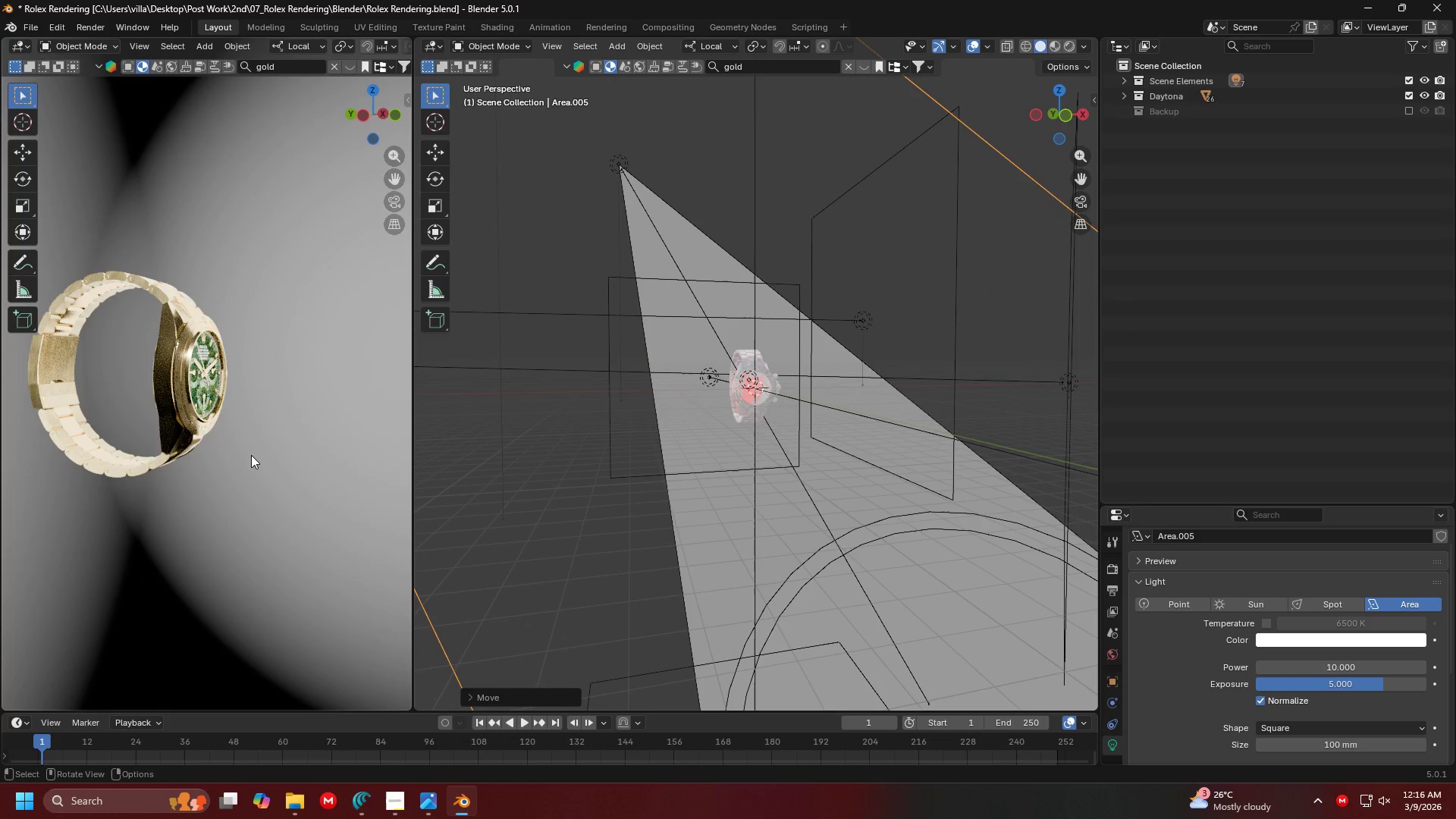 
scroll: coordinate [132, 442], scroll_direction: up, amount: 5.0
 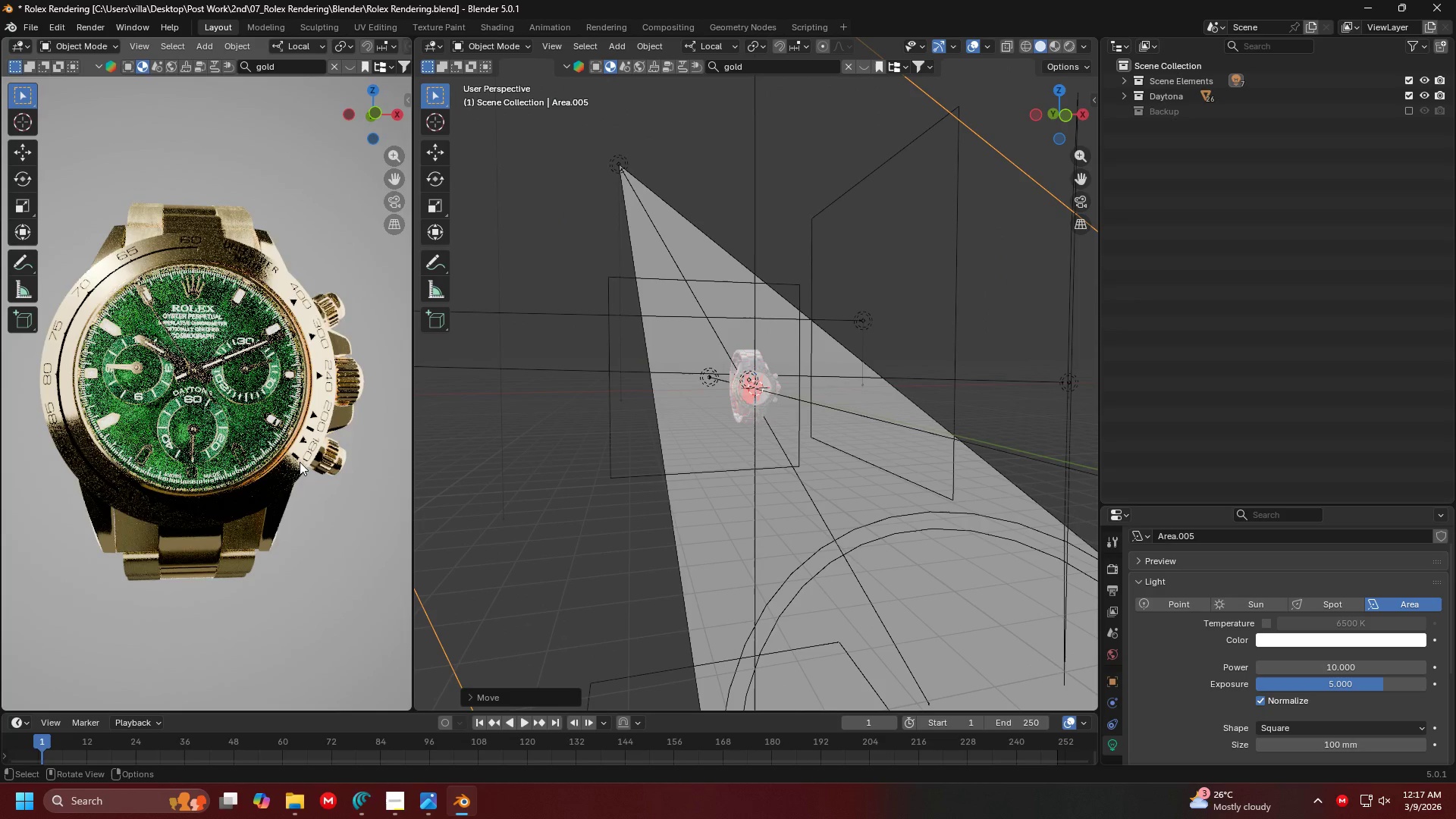 
scroll: coordinate [303, 463], scroll_direction: down, amount: 1.0
 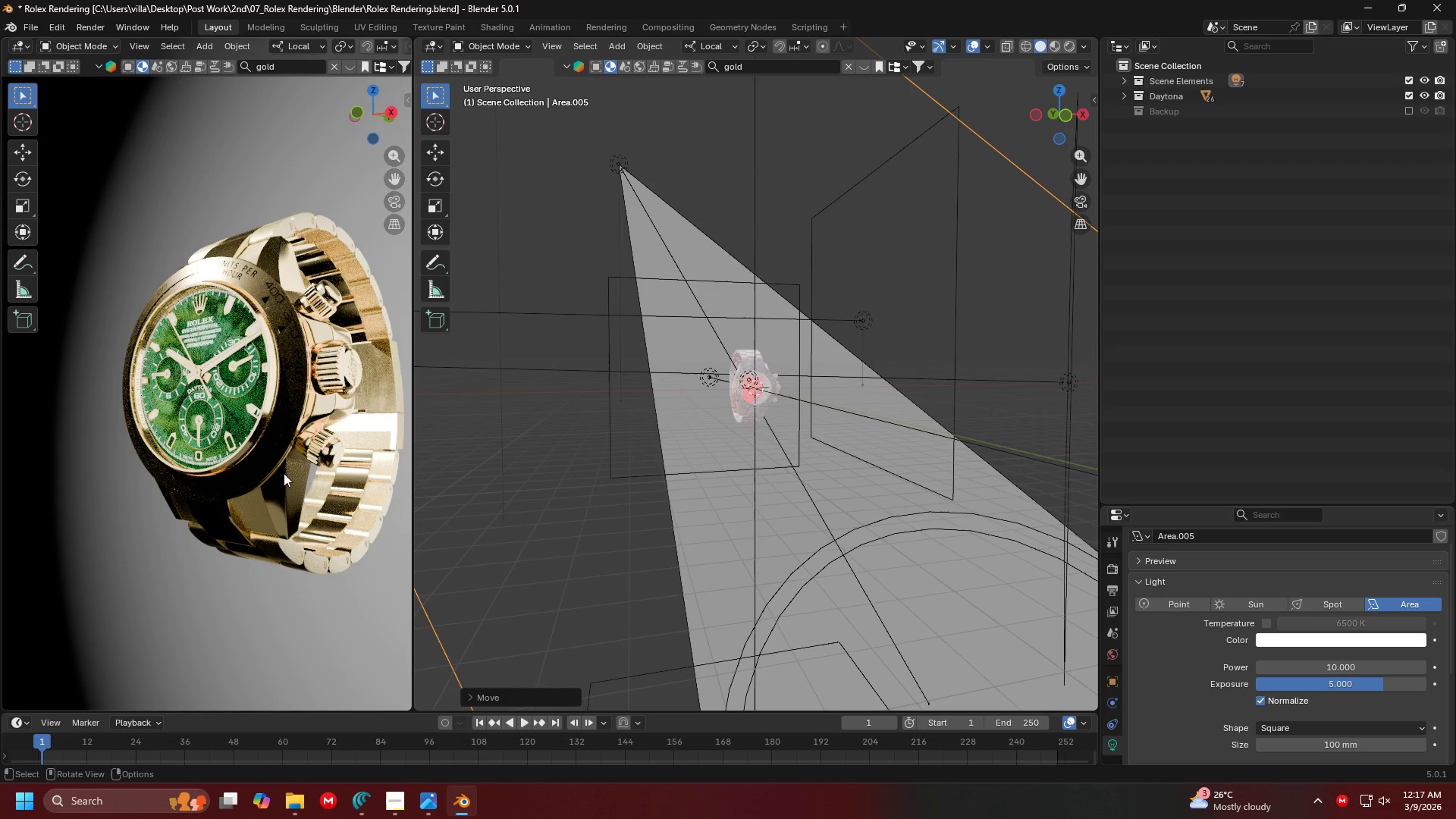 
scroll: coordinate [266, 409], scroll_direction: none, amount: 0.0
 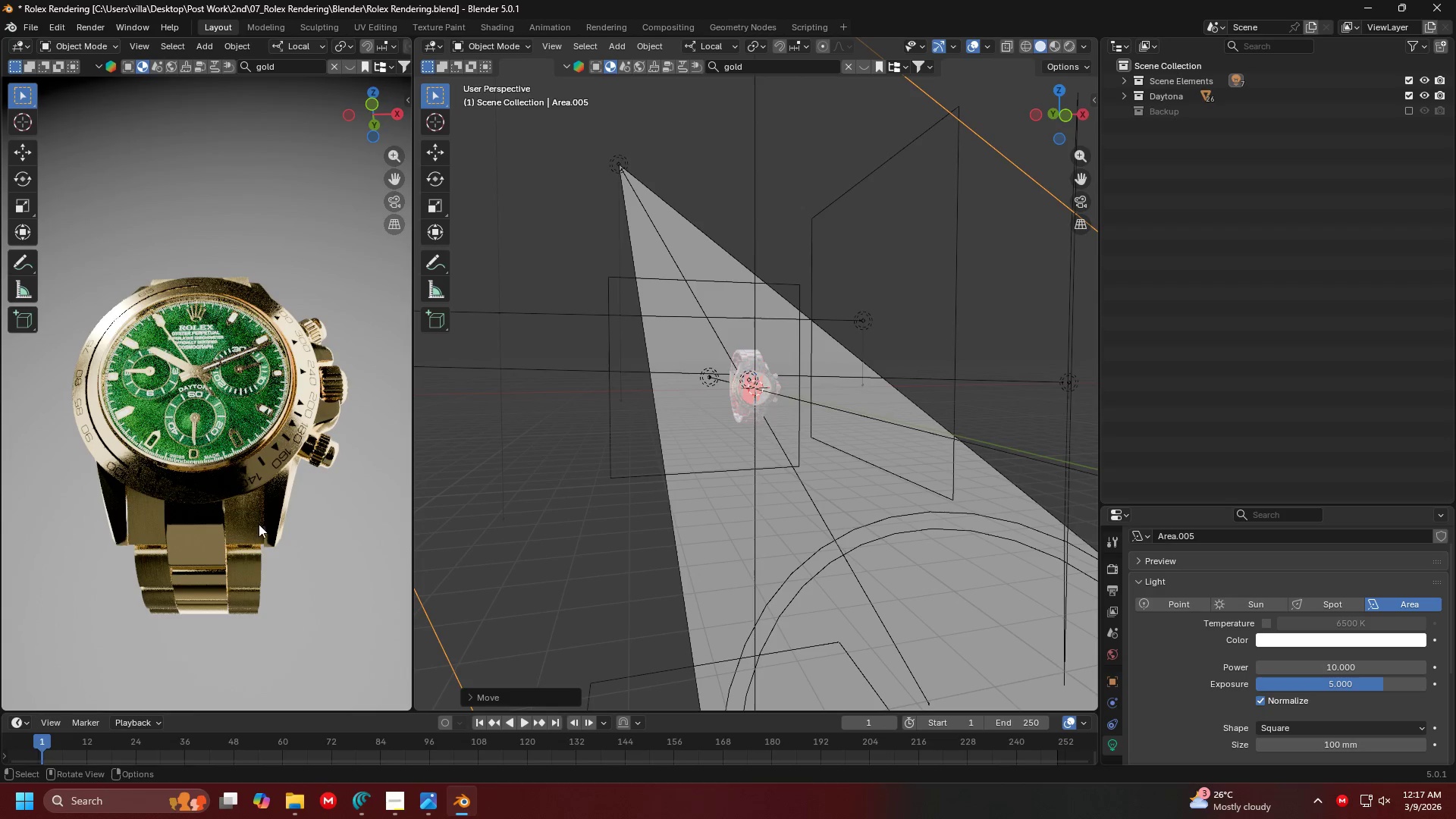 
scroll: coordinate [256, 526], scroll_direction: down, amount: 3.0
 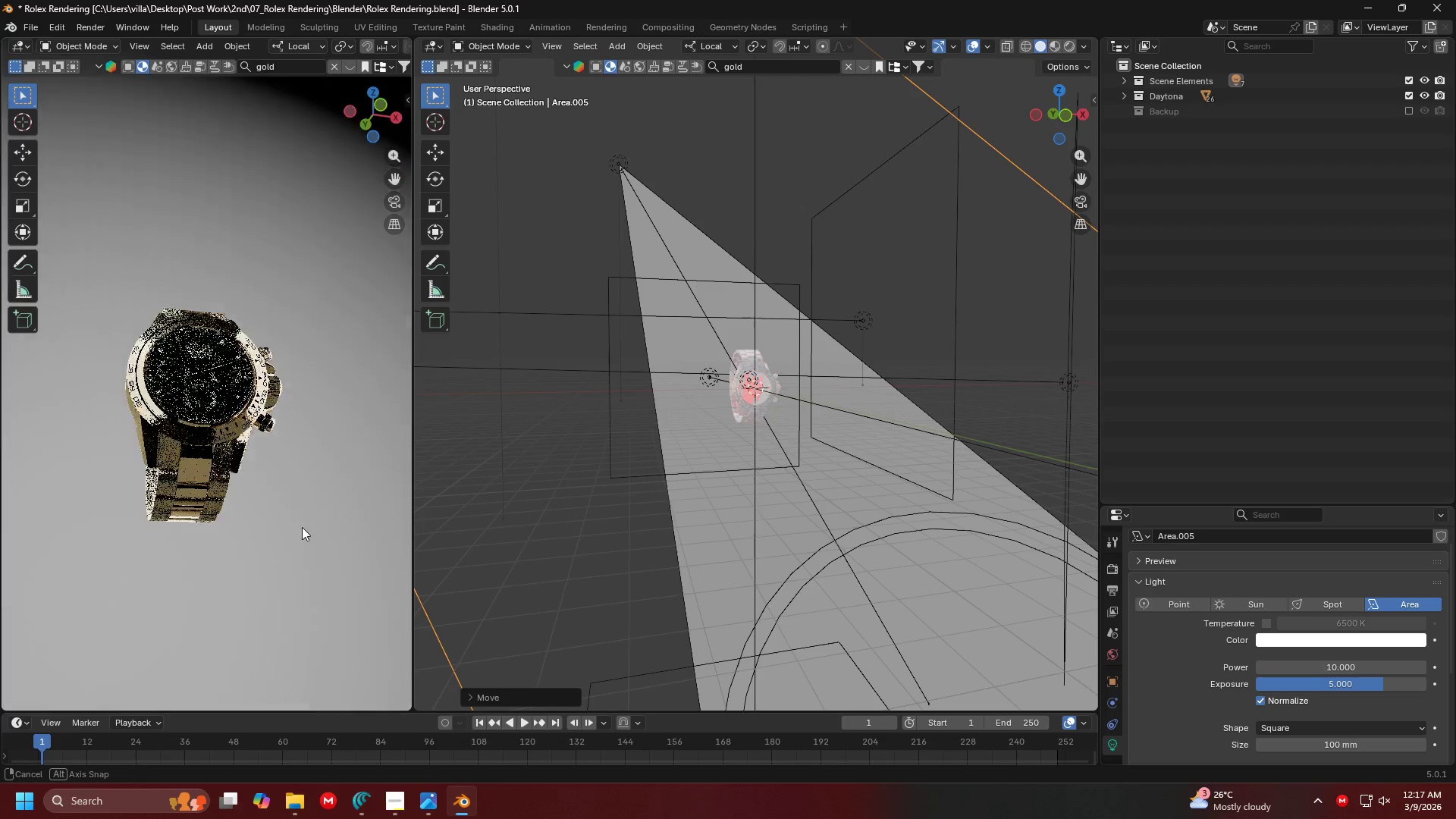 
key(Shift+ShiftLeft)
 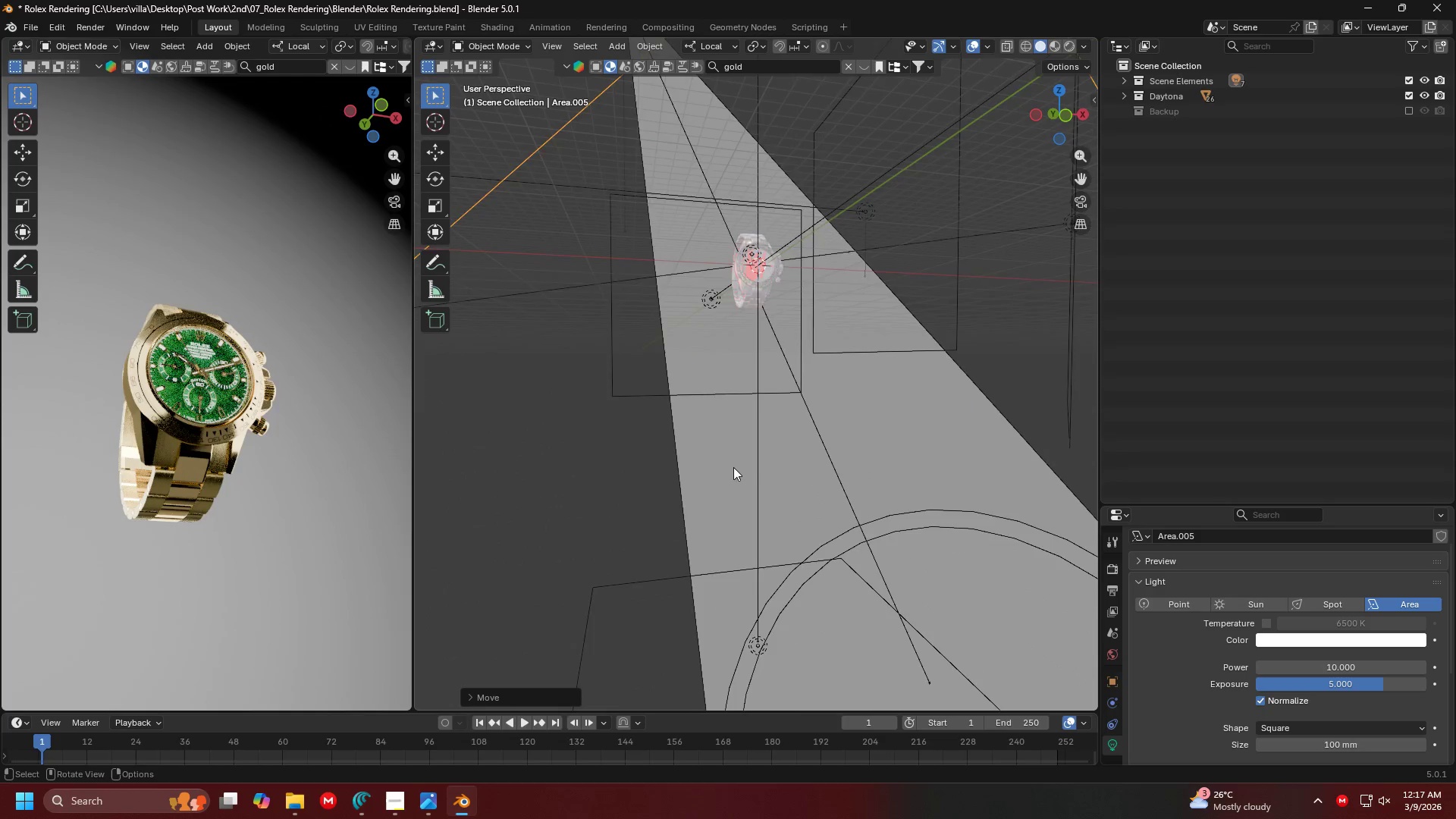 
left_click([770, 580])
 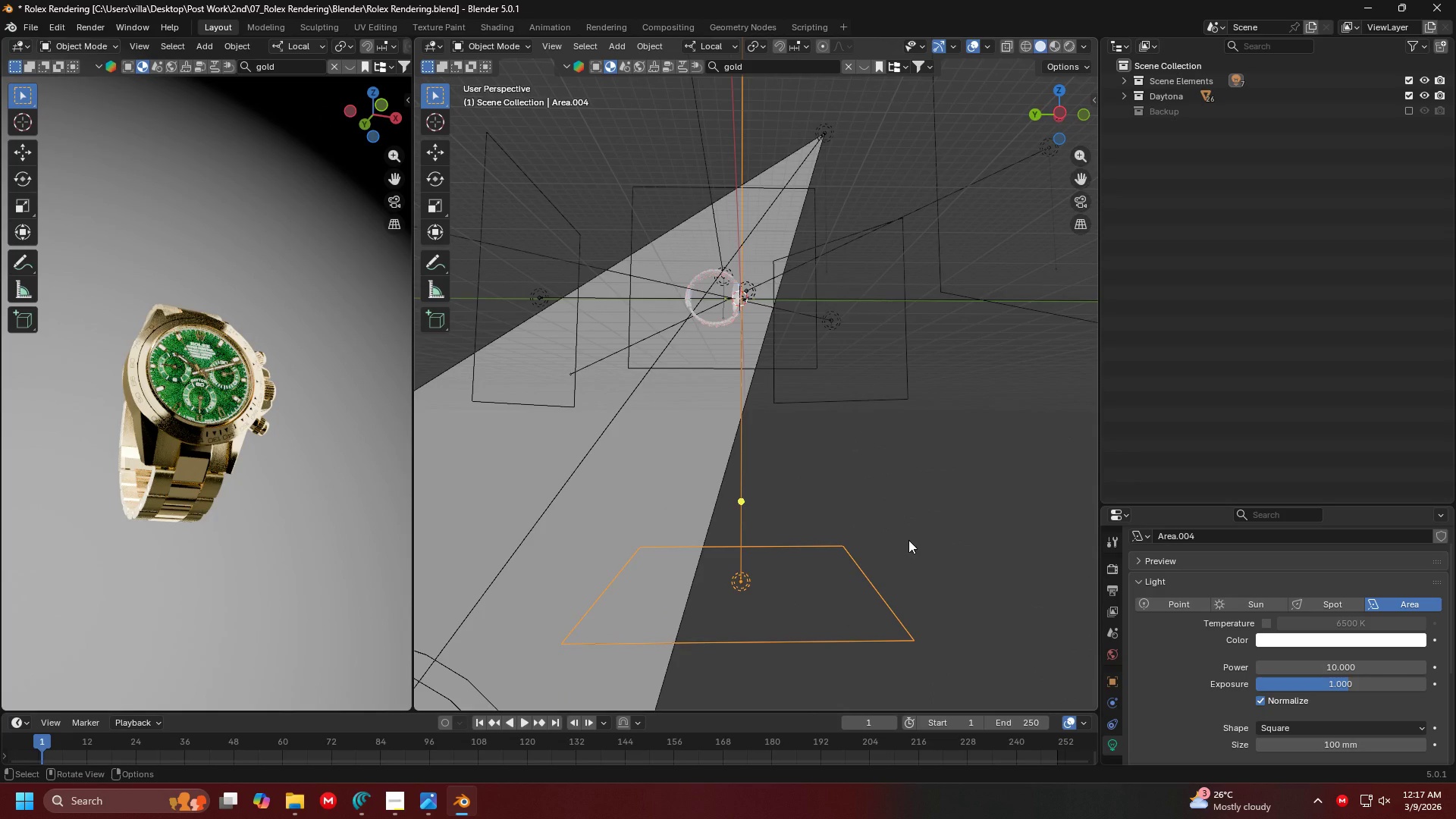 
scroll: coordinate [757, 497], scroll_direction: down, amount: 2.0
 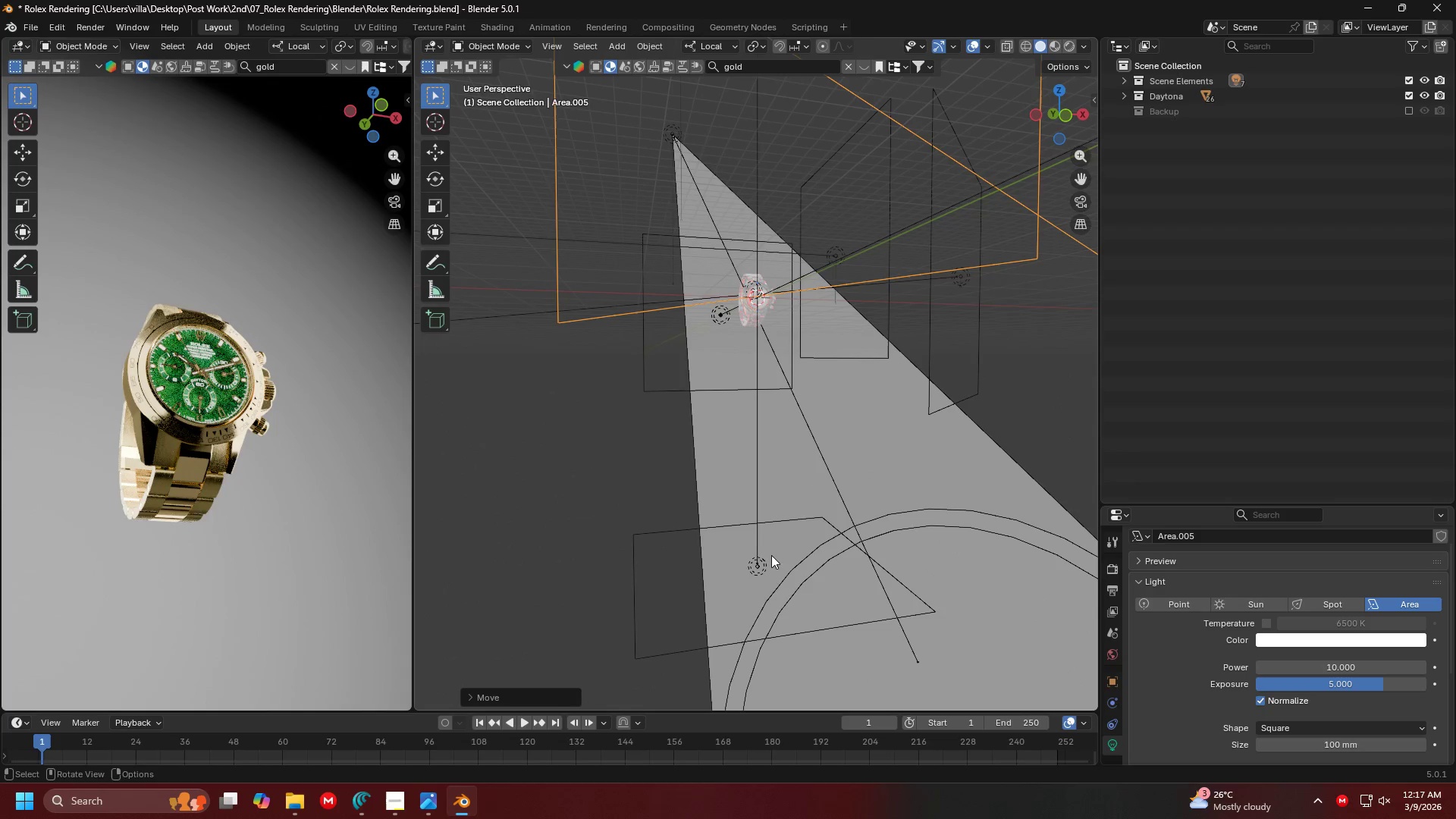 
type(rx)
 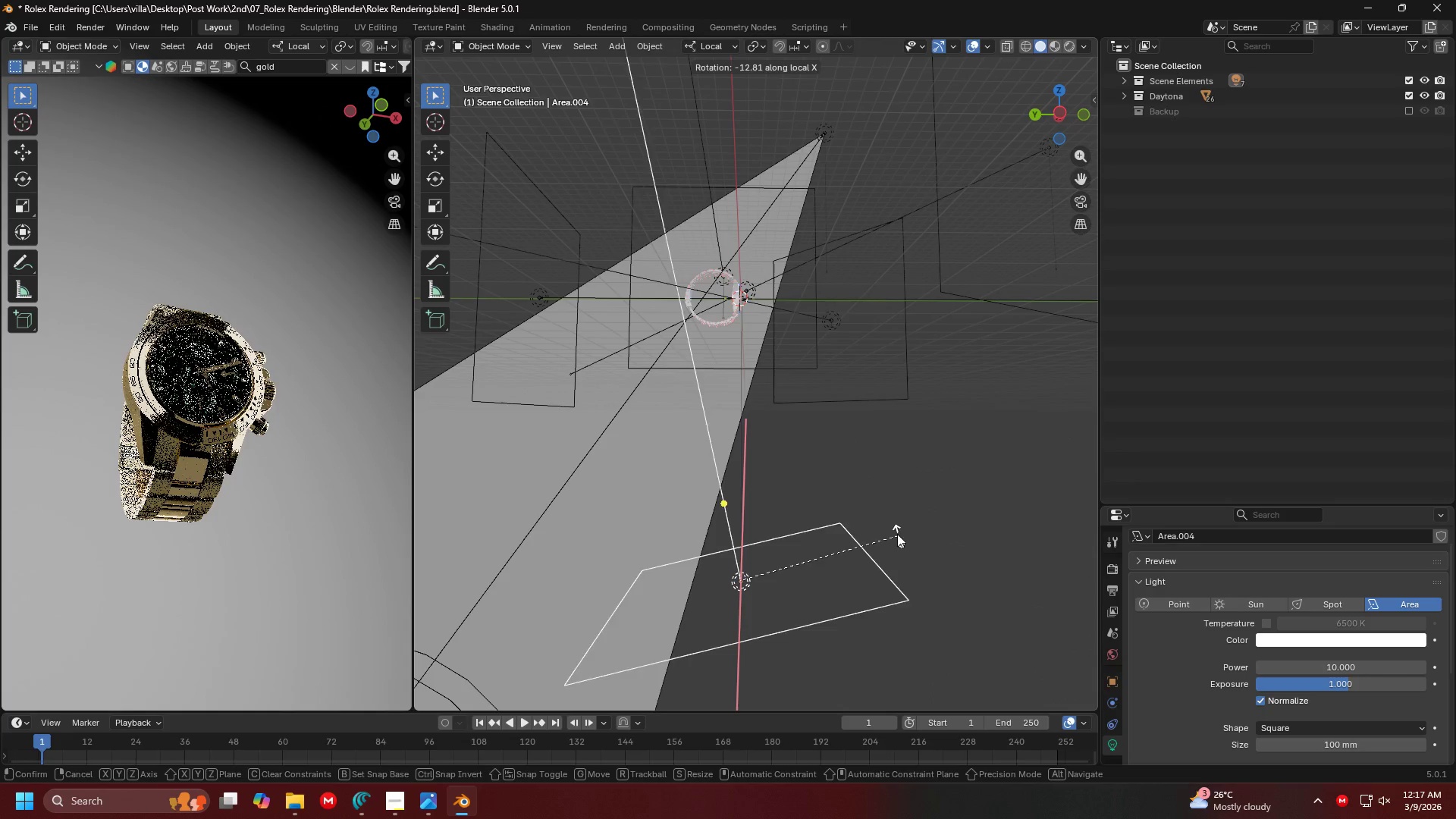 
left_click([893, 519])
 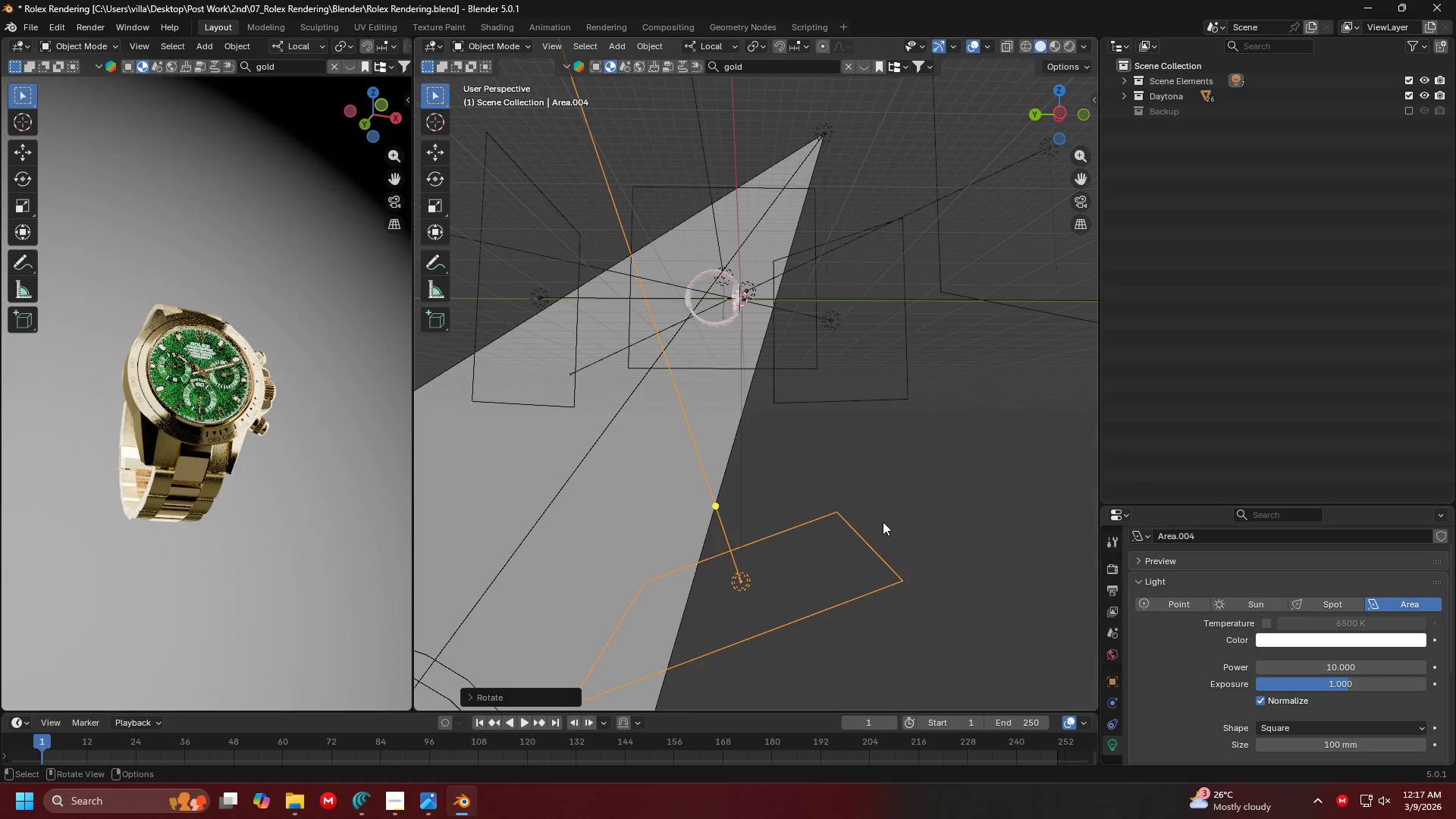 
key(G)
 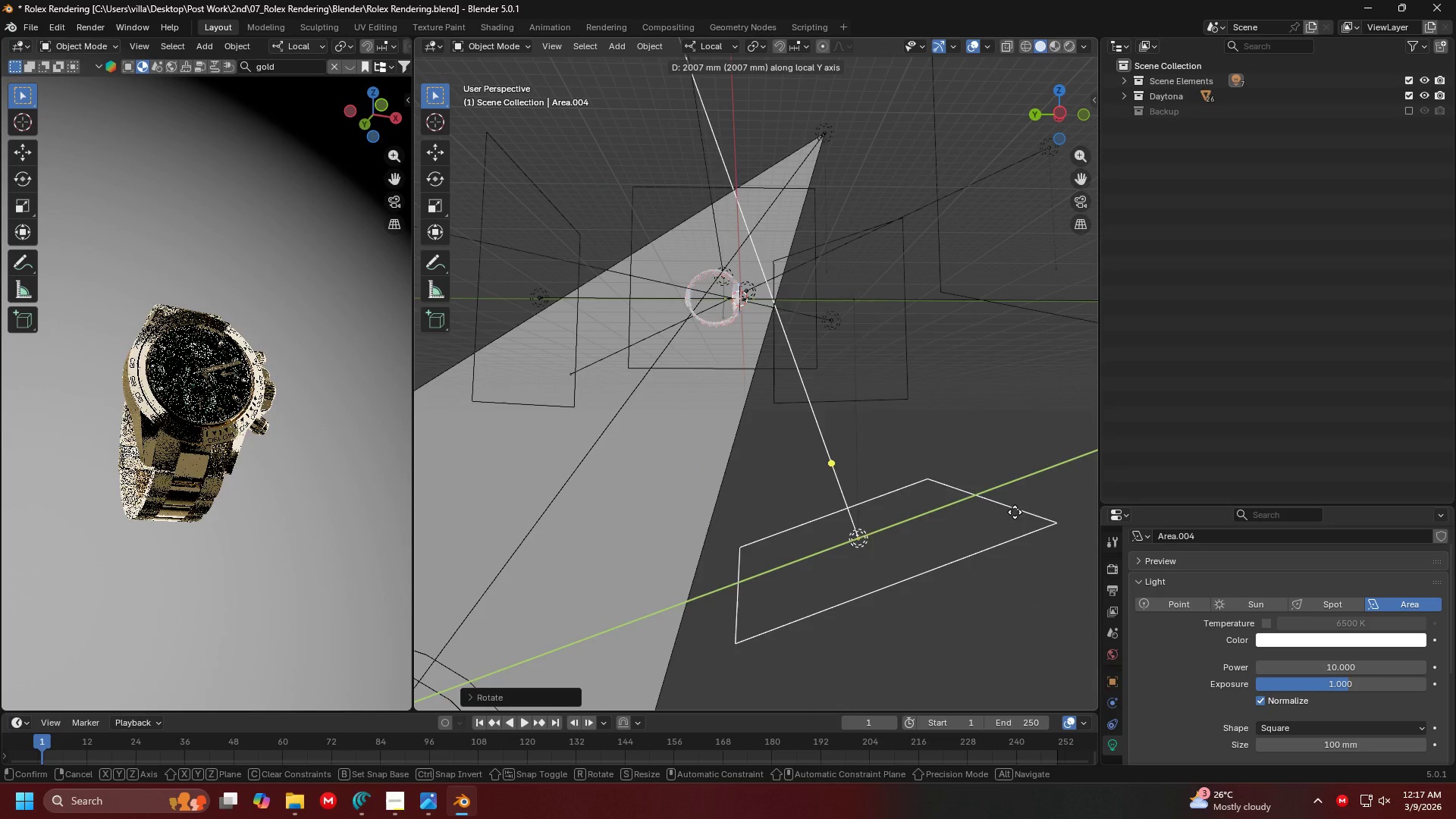 
left_click([1038, 504])
 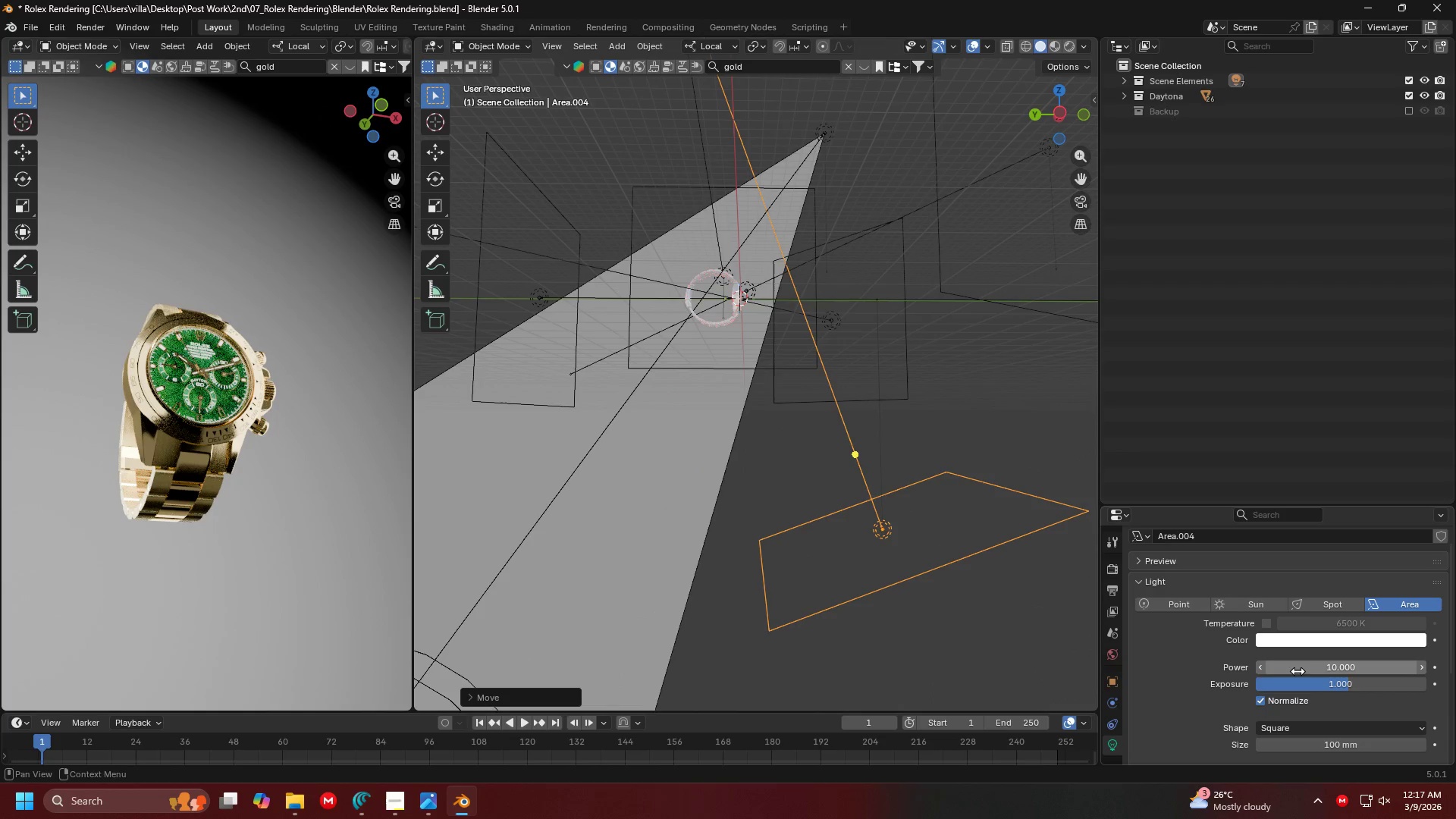 
left_click([1325, 667])
 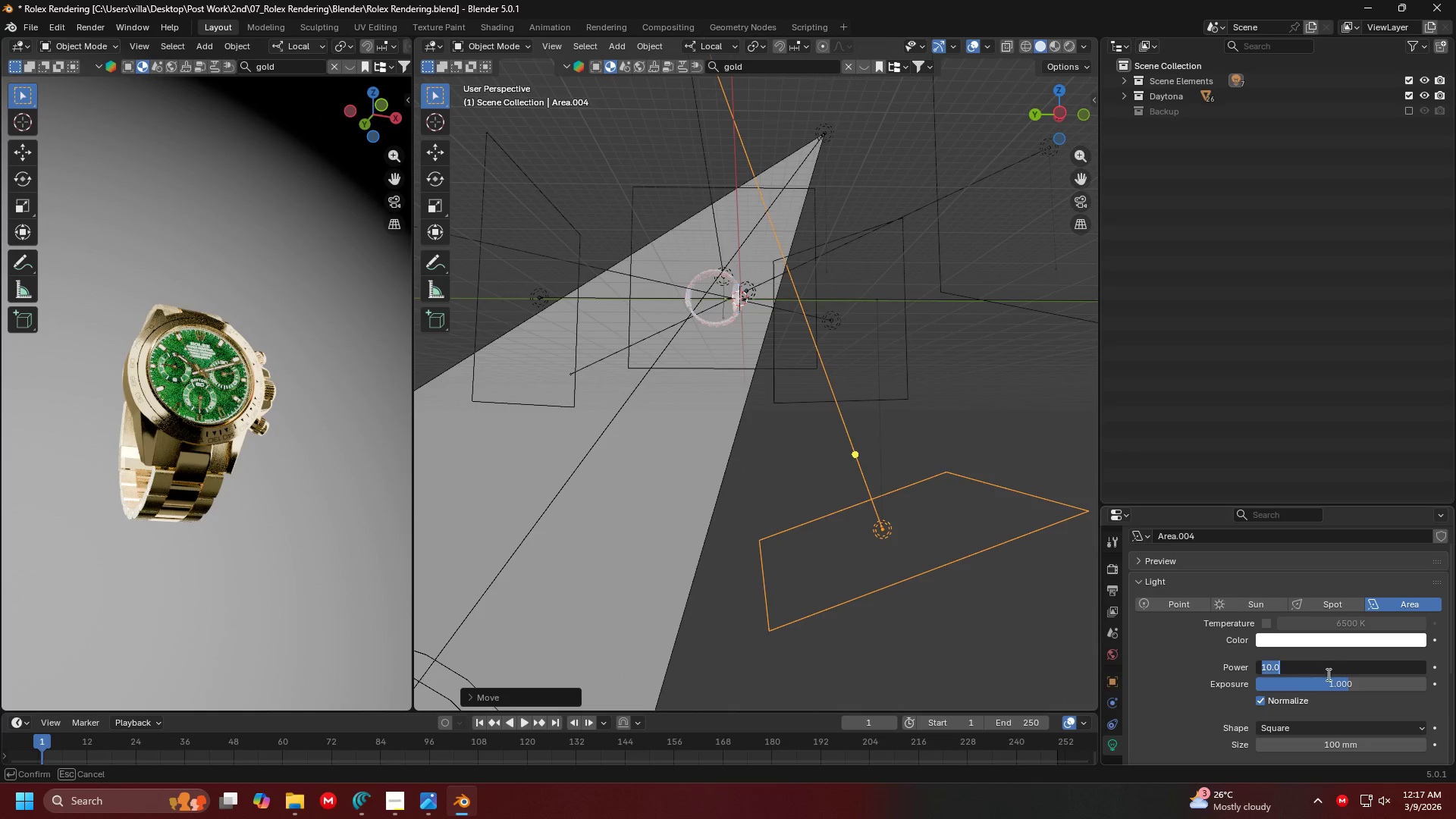 
key(Escape)
 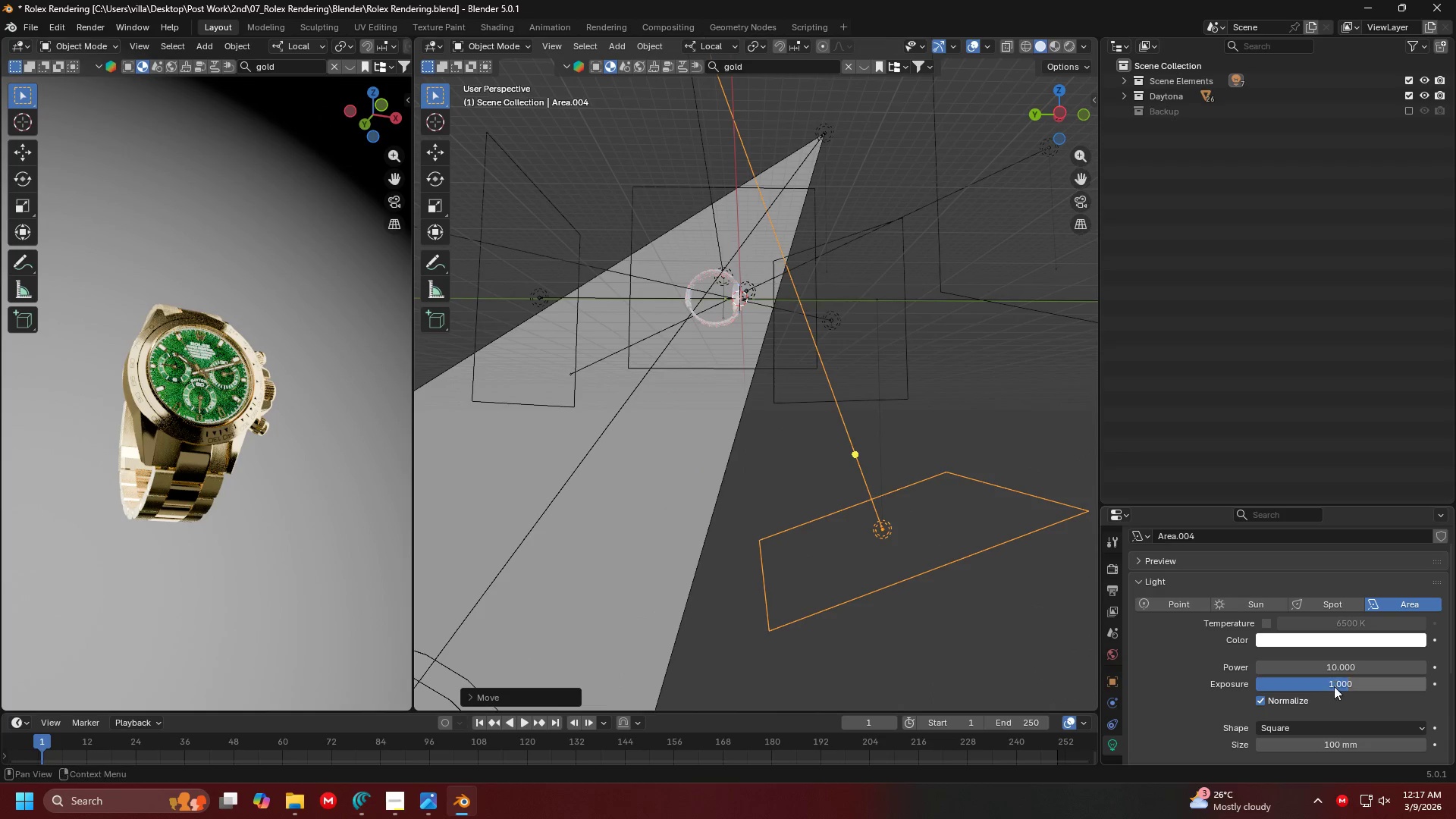 
left_click([1334, 686])
 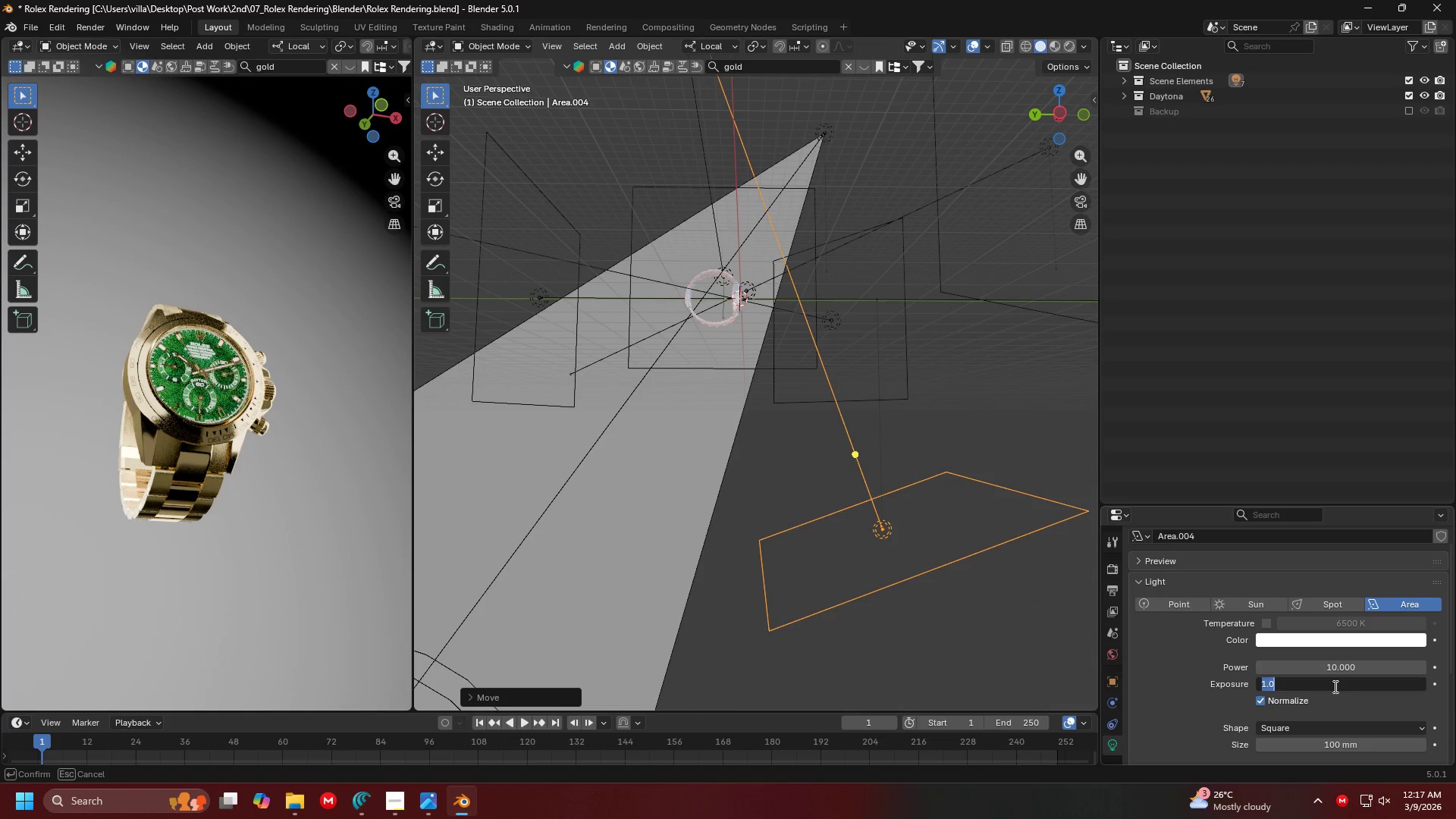 
key(3)
 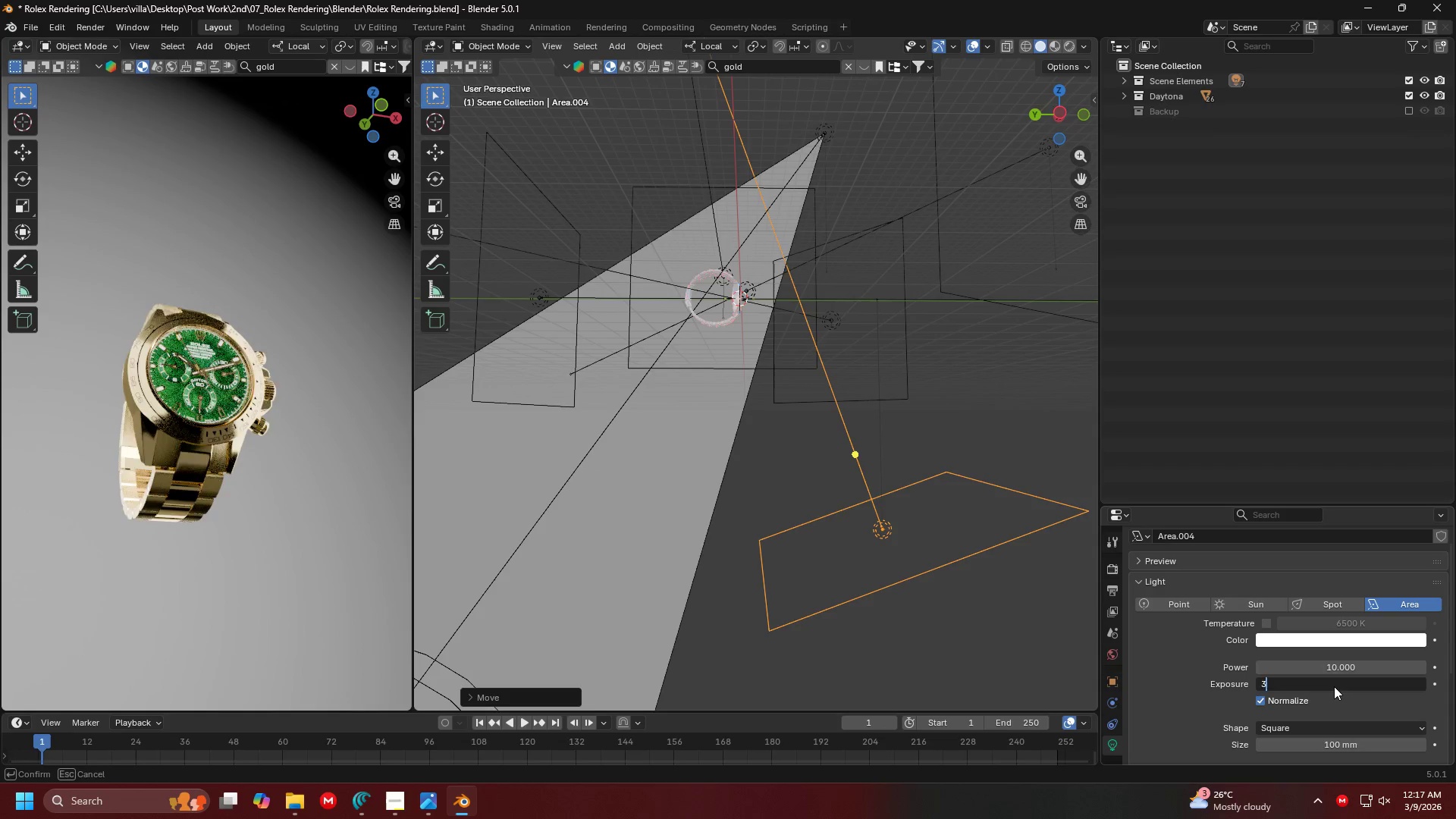 
key(Enter)
 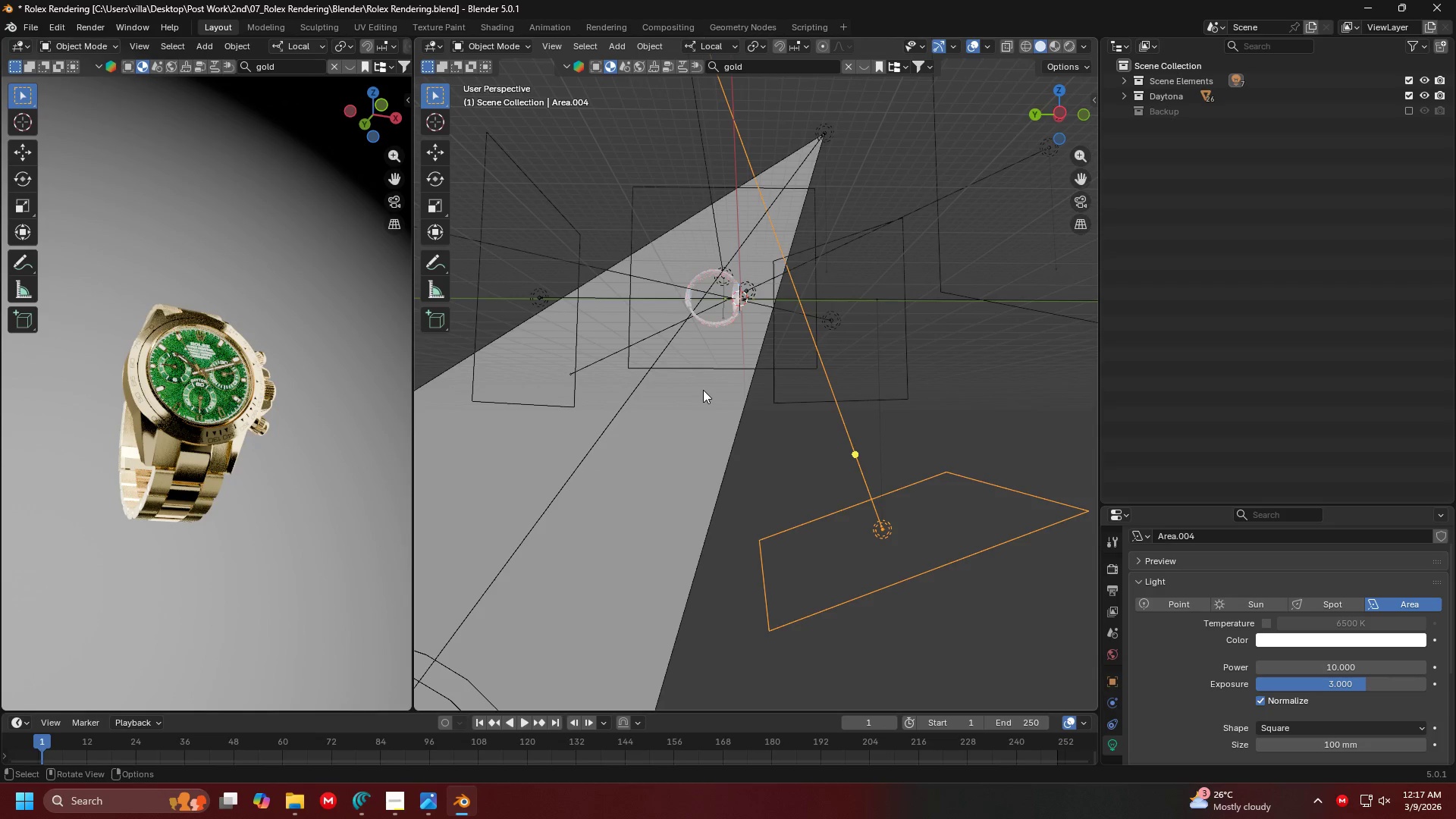 
key(0)
 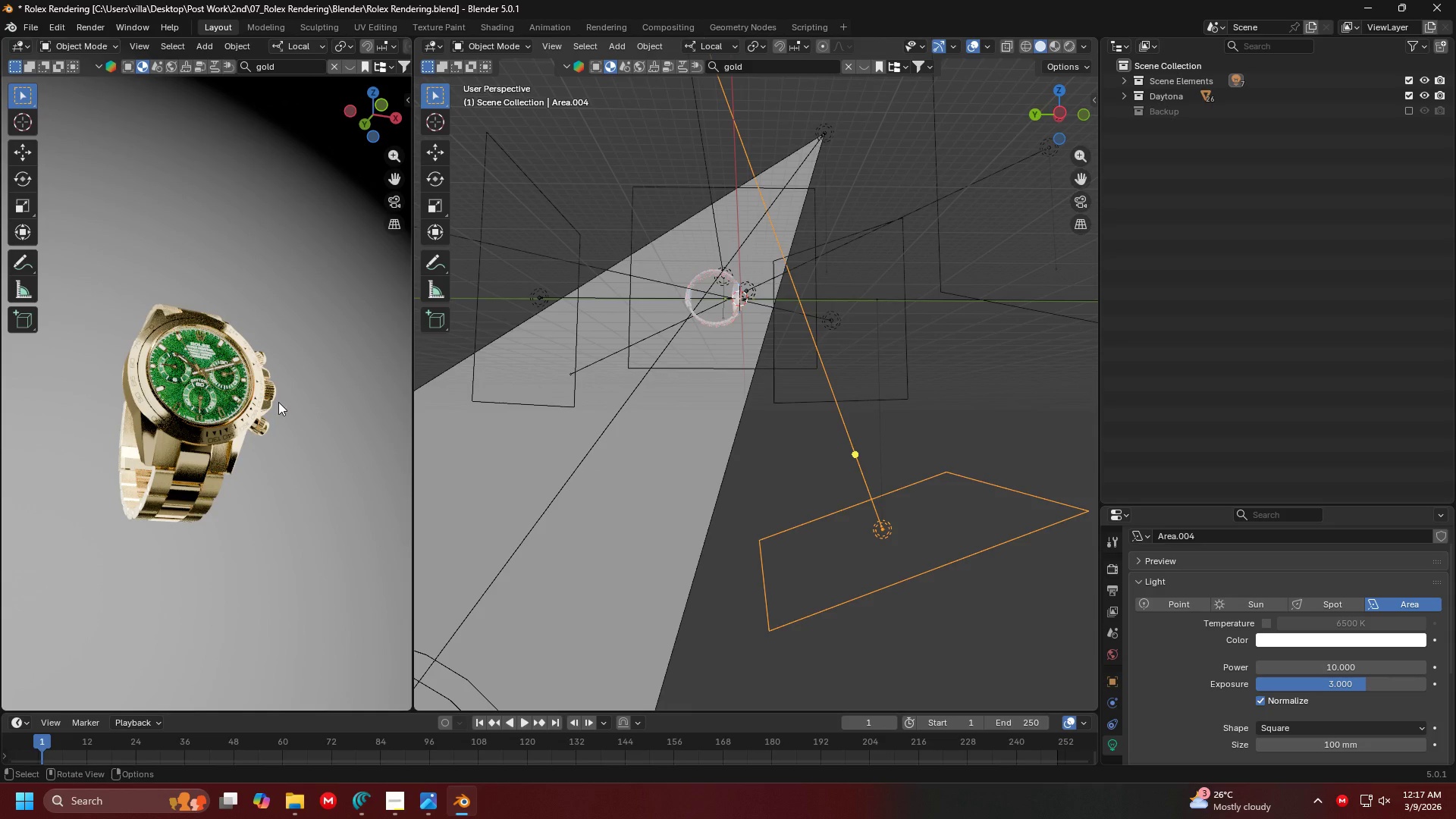 
scroll: coordinate [259, 422], scroll_direction: up, amount: 3.0
 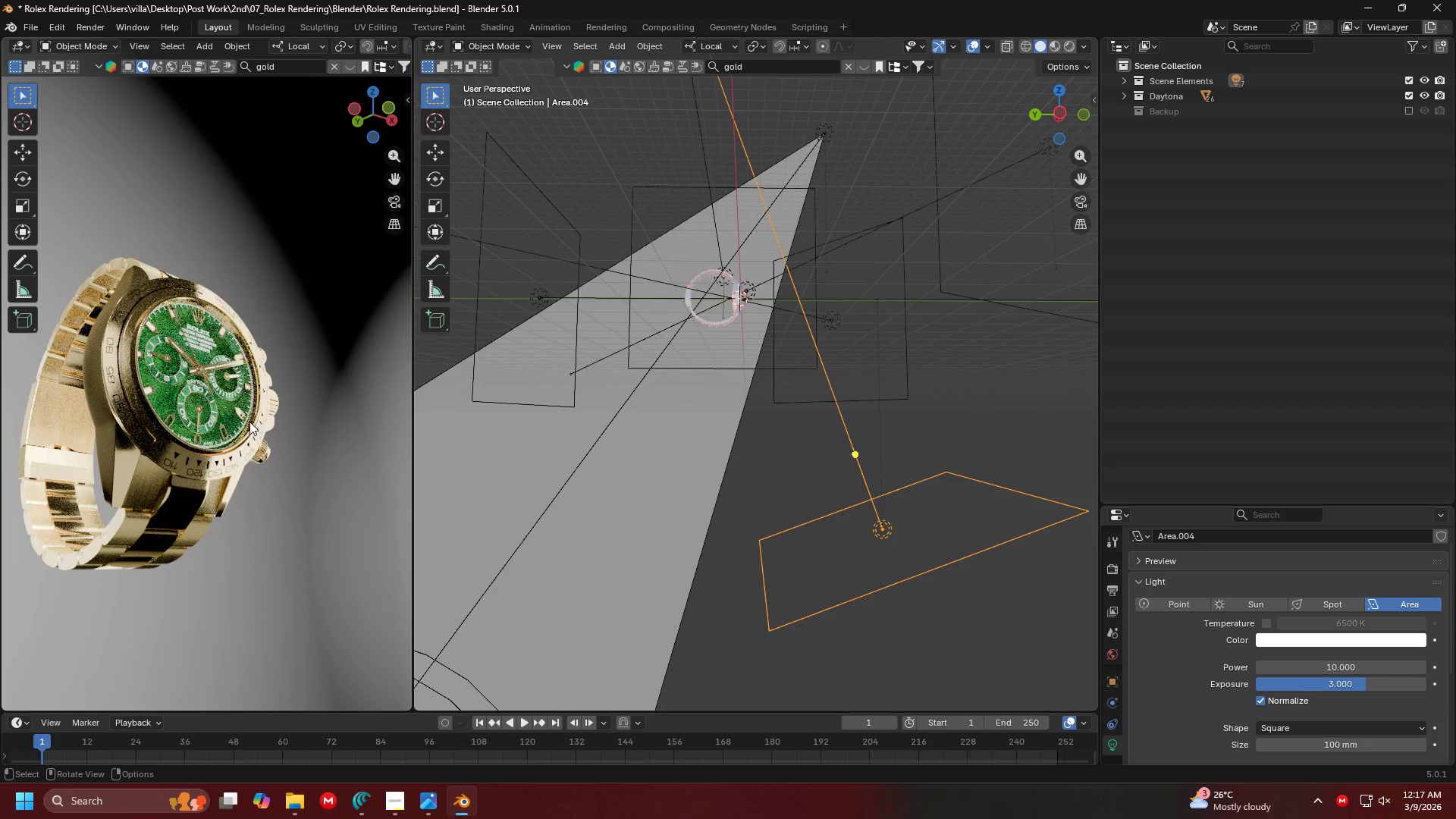 
hold_key(key=ShiftLeft, duration=0.33)
 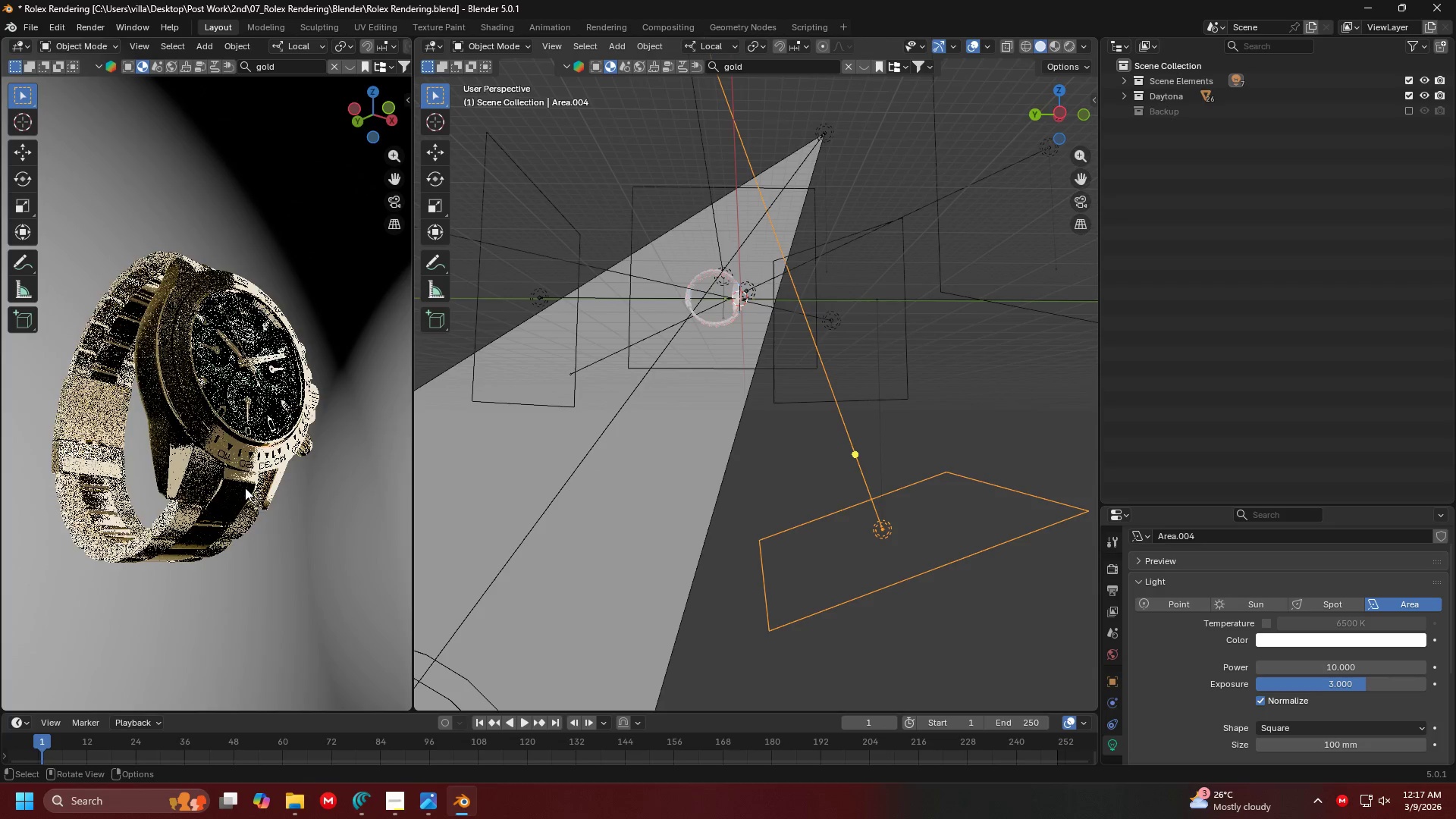 
key(1)
 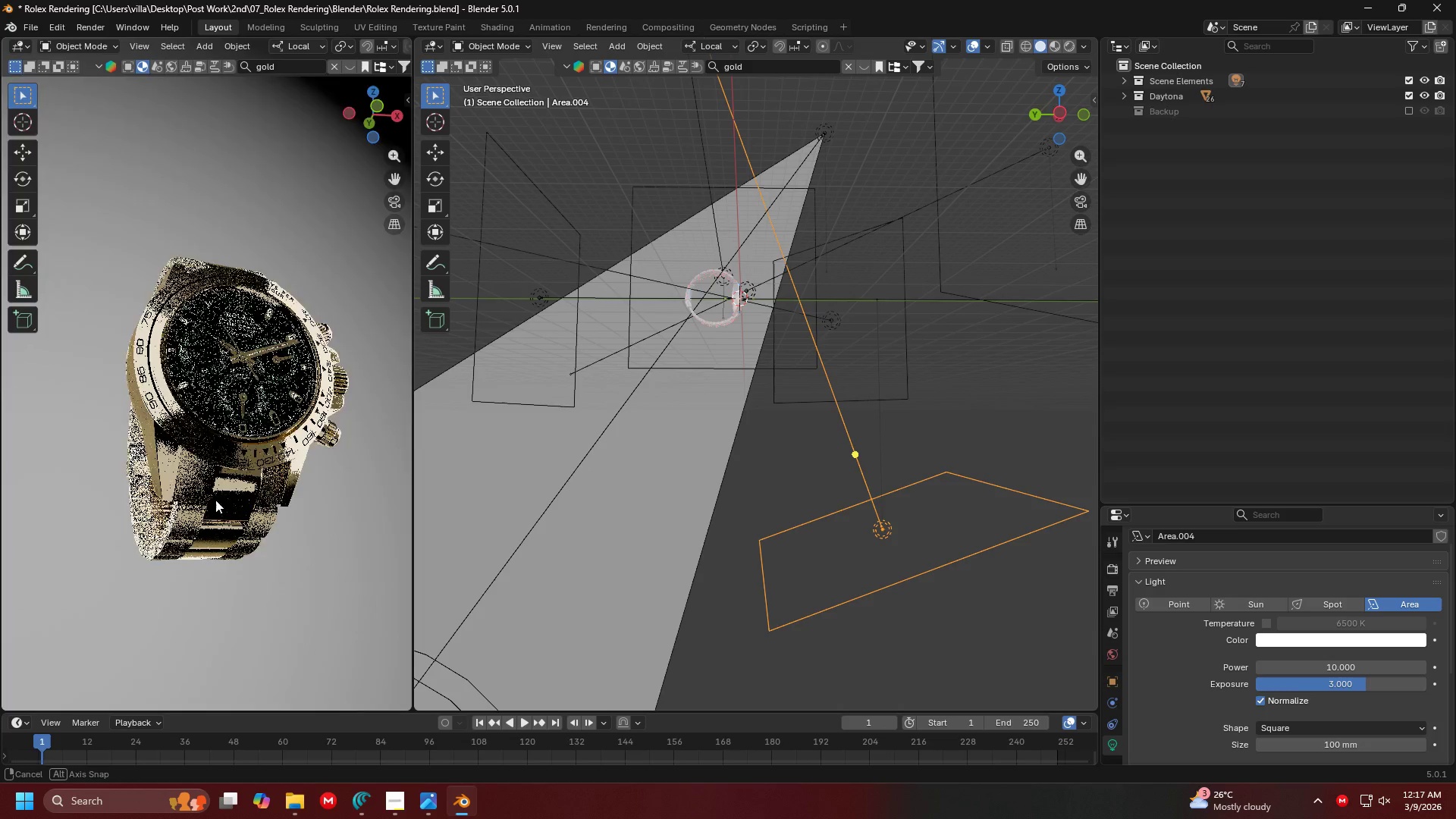 
key(Shift+ShiftLeft)
 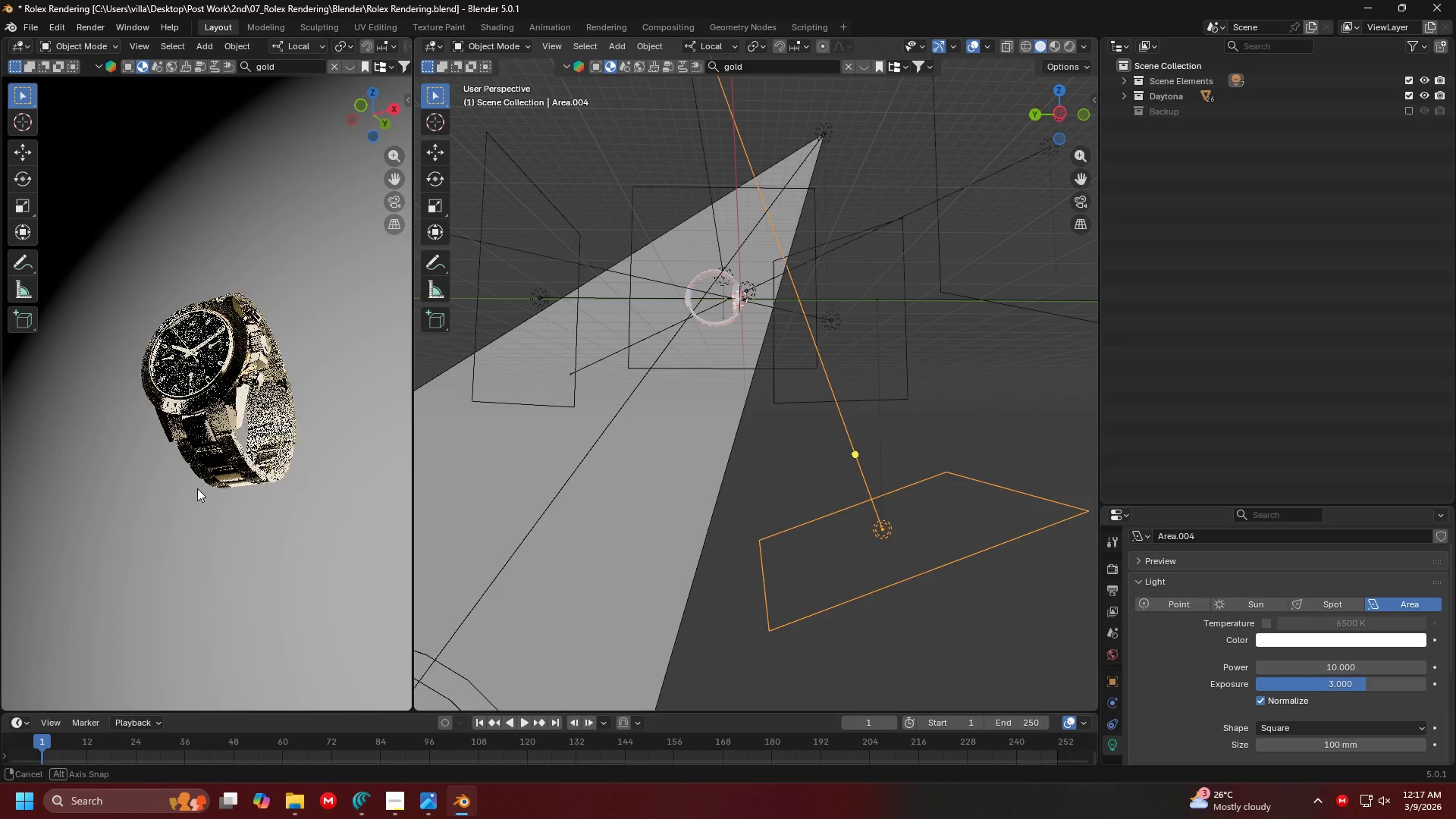 
scroll: coordinate [242, 500], scroll_direction: down, amount: 3.0
 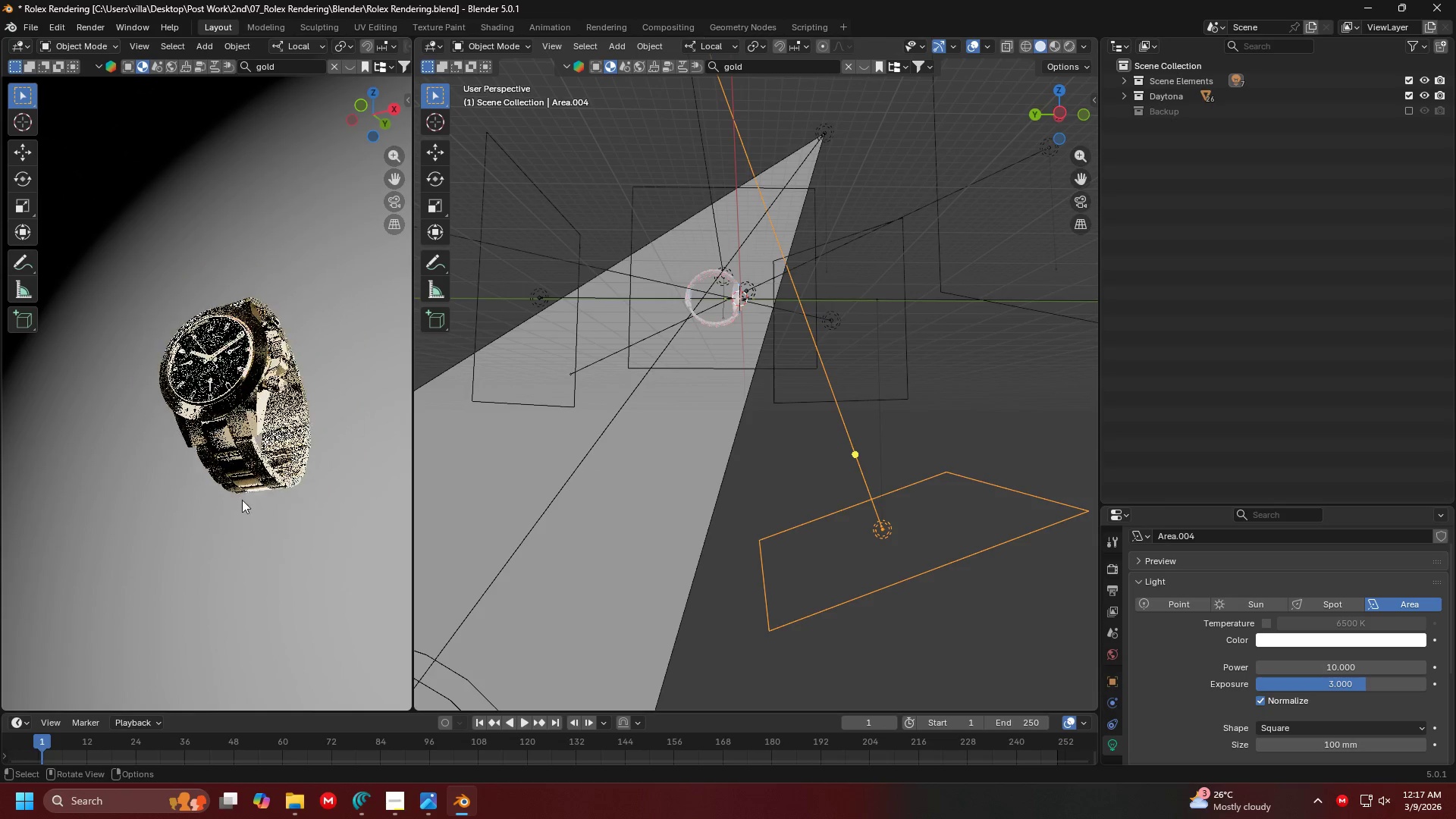 
scroll: coordinate [169, 535], scroll_direction: up, amount: 2.0
 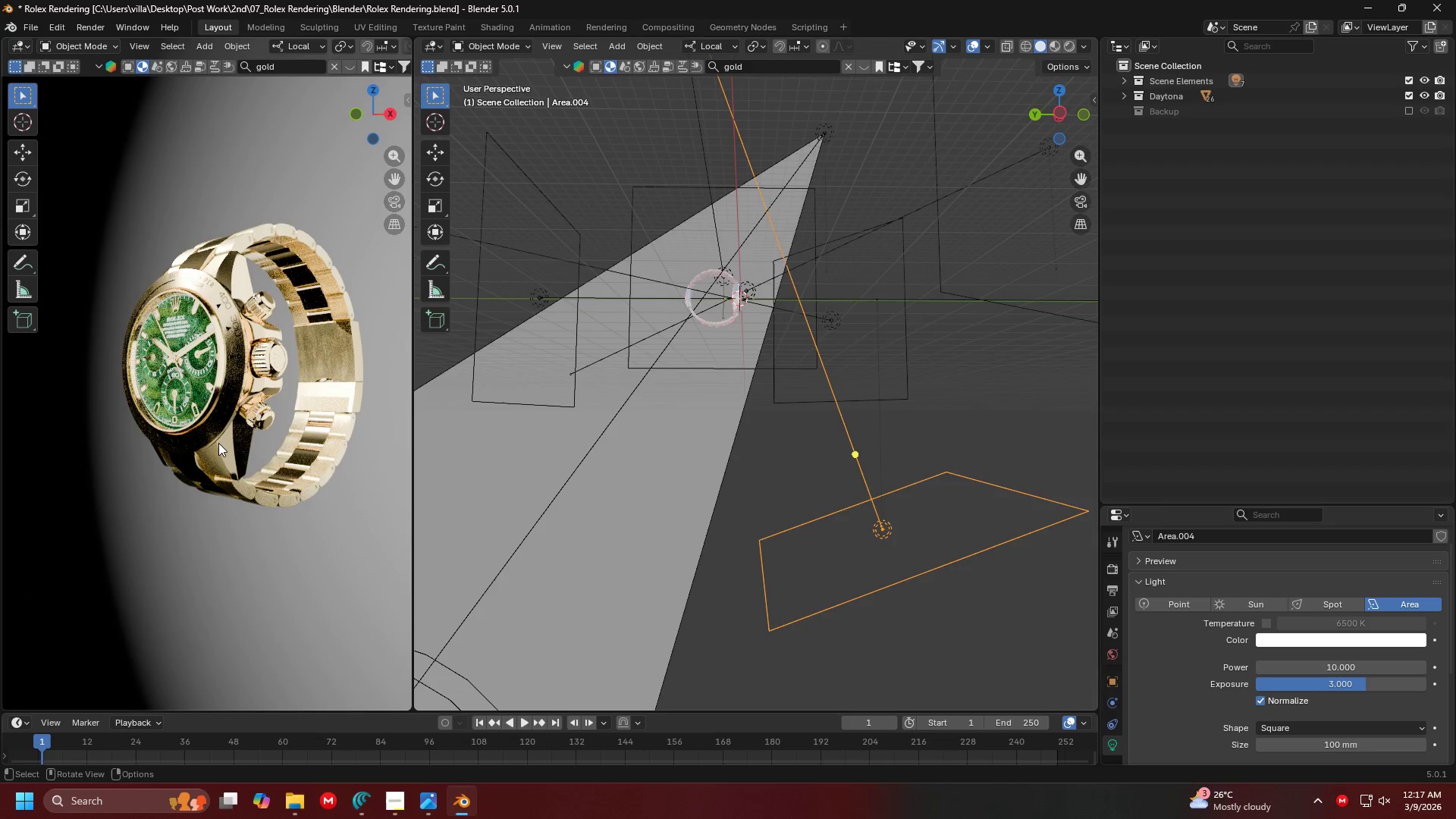 
key(Shift+ShiftLeft)
 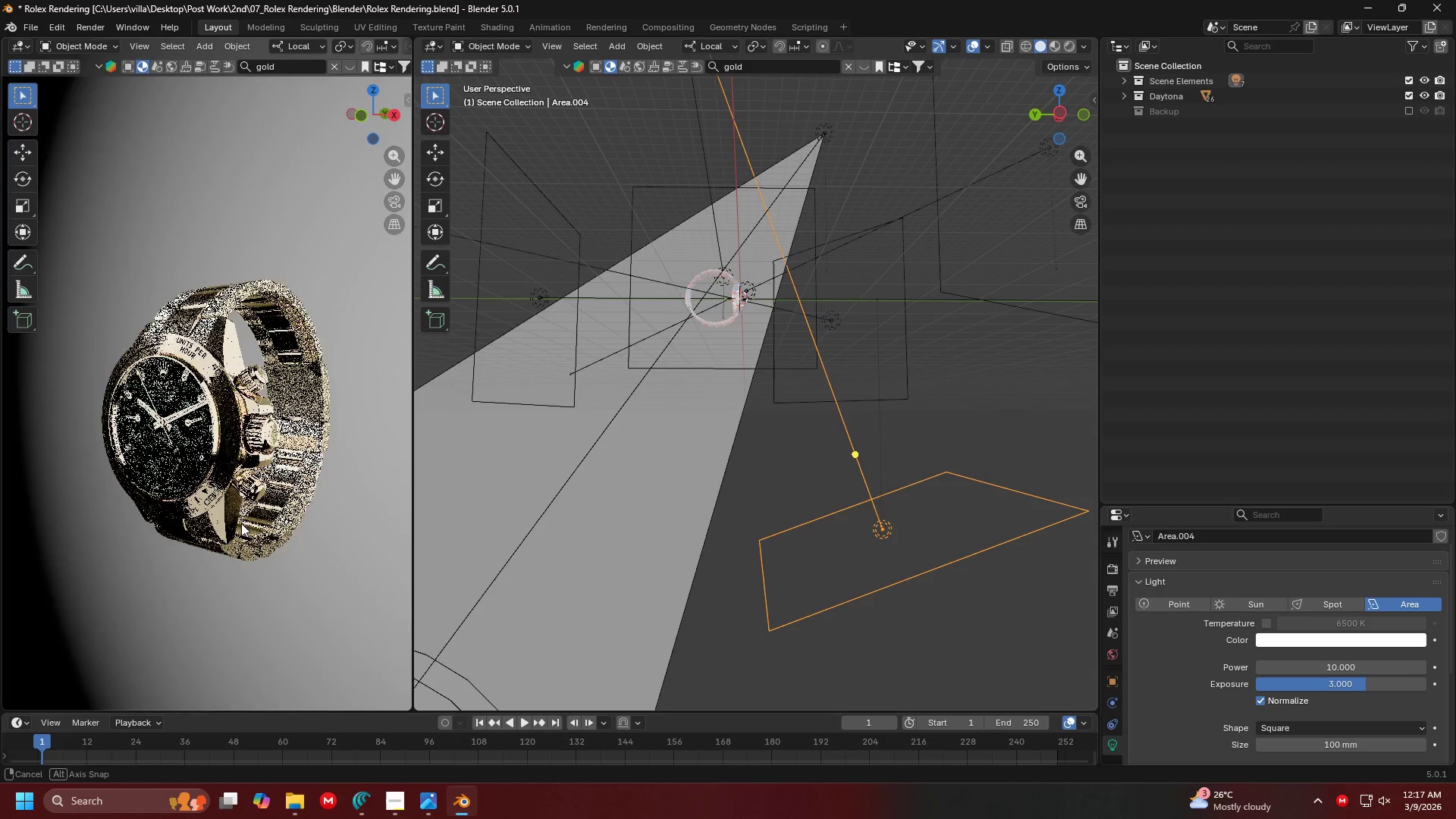 
scroll: coordinate [275, 532], scroll_direction: up, amount: 2.0
 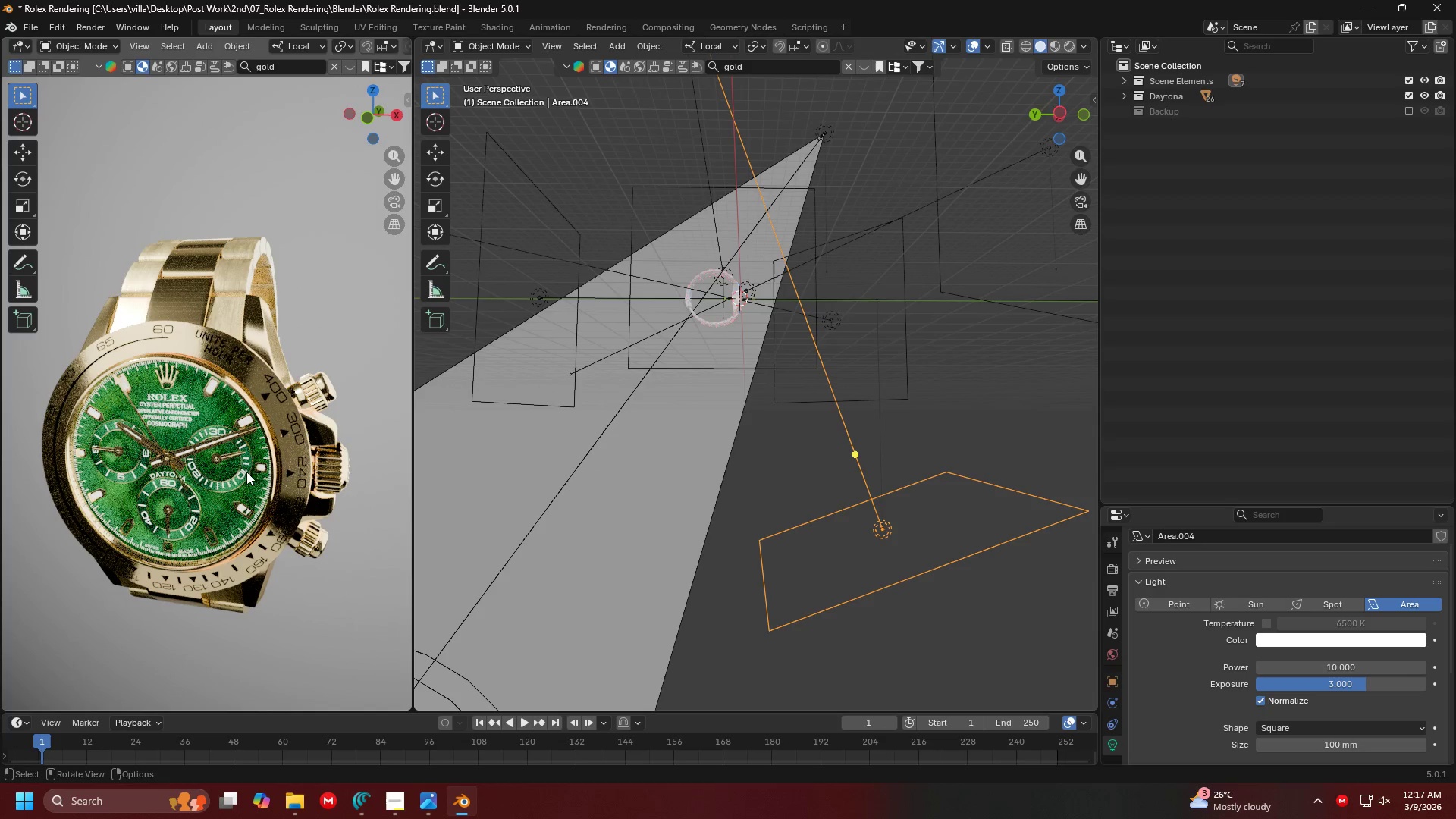 
scroll: coordinate [280, 360], scroll_direction: down, amount: 2.0
 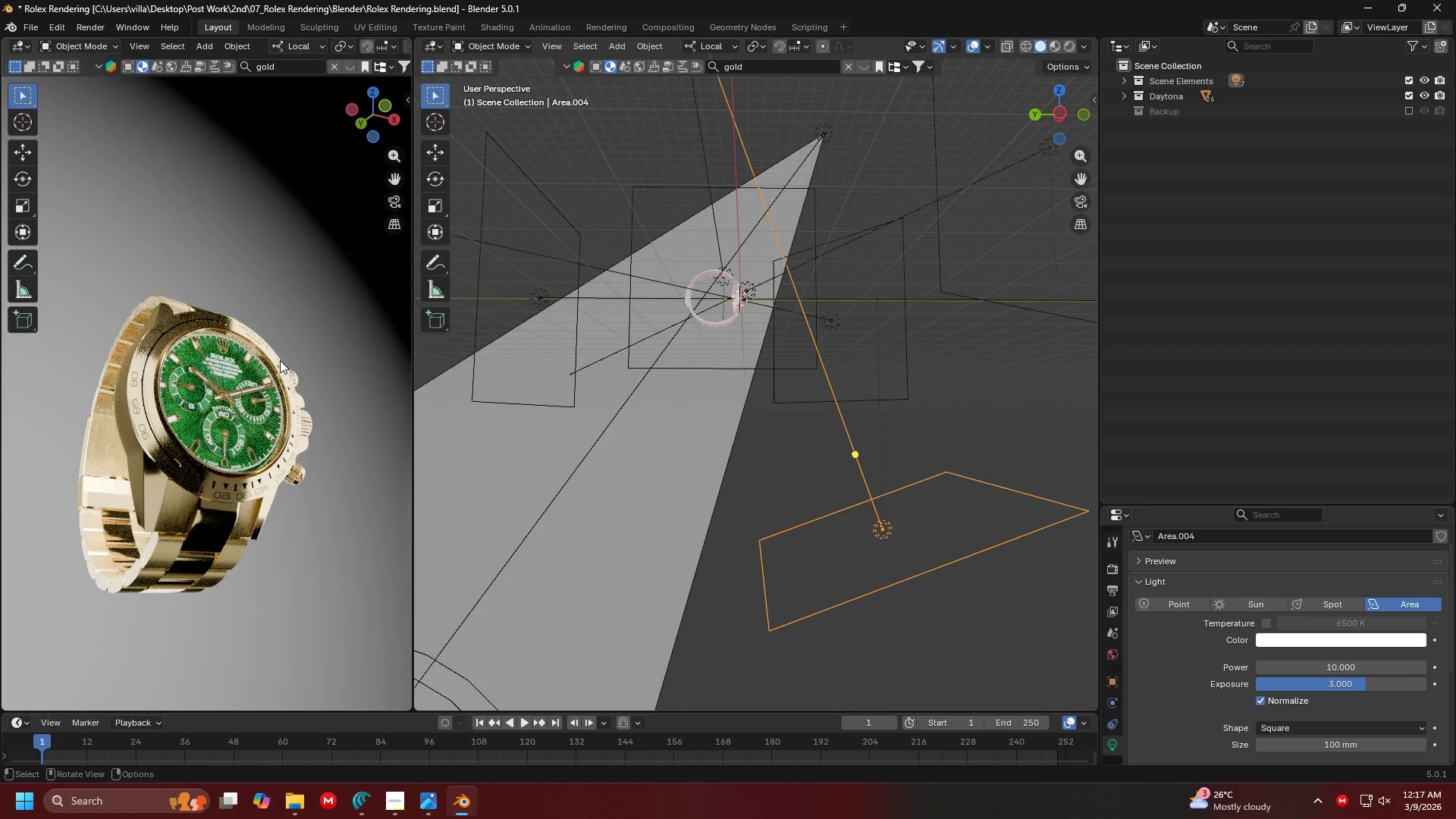 
key(Shift+ShiftLeft)
 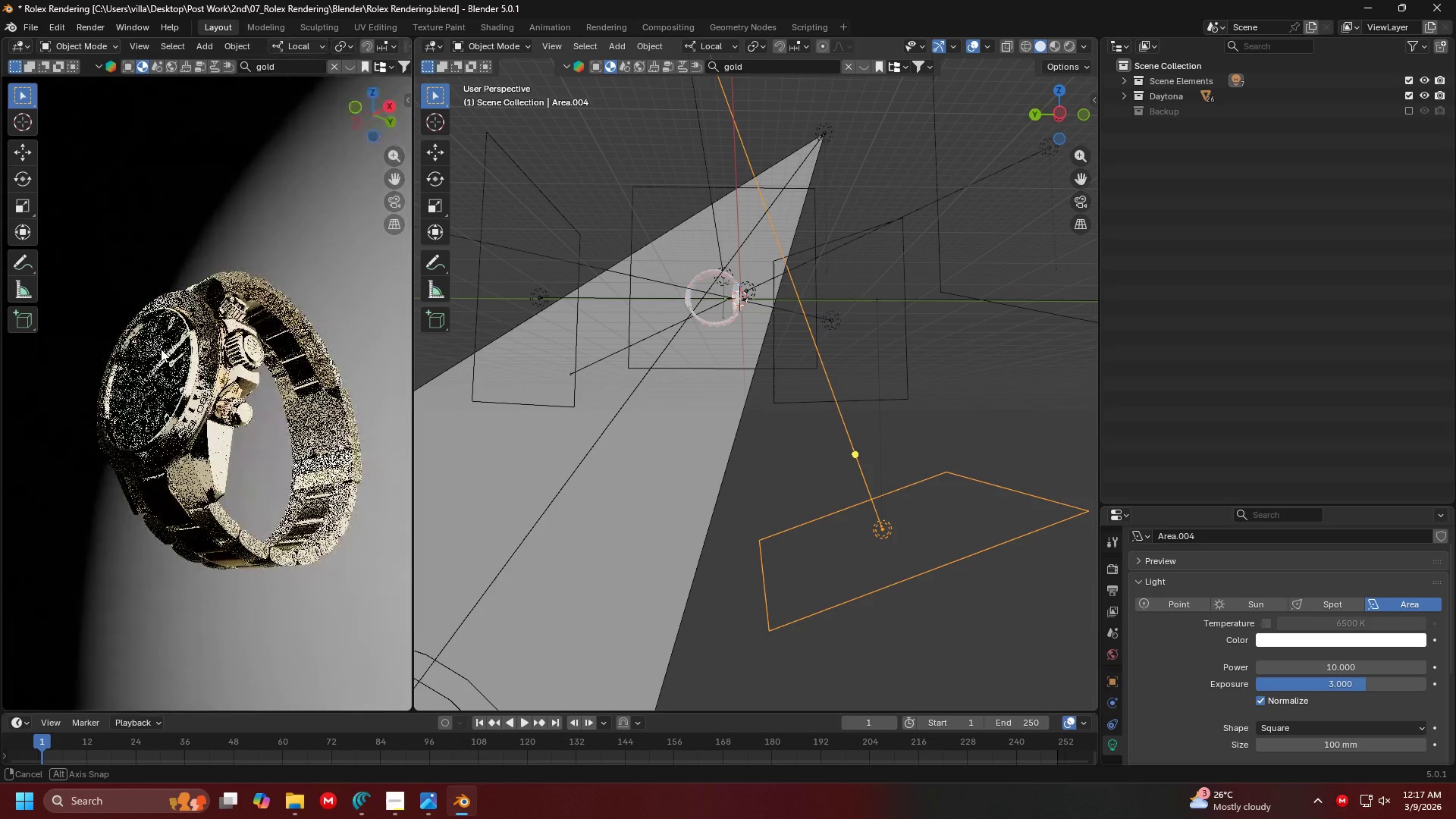 
left_click([197, 448])
 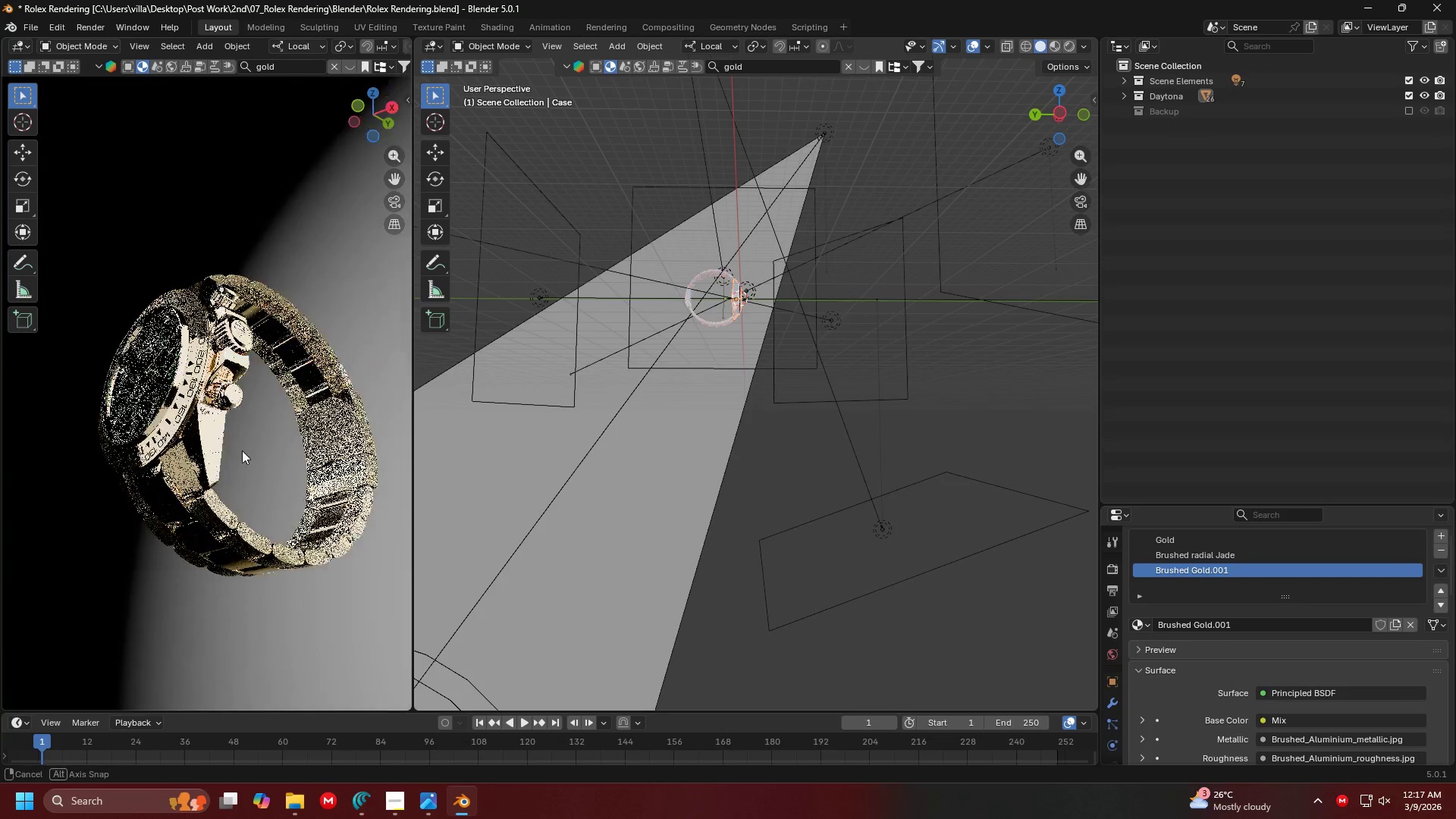 
hold_key(key=ShiftLeft, duration=0.36)
 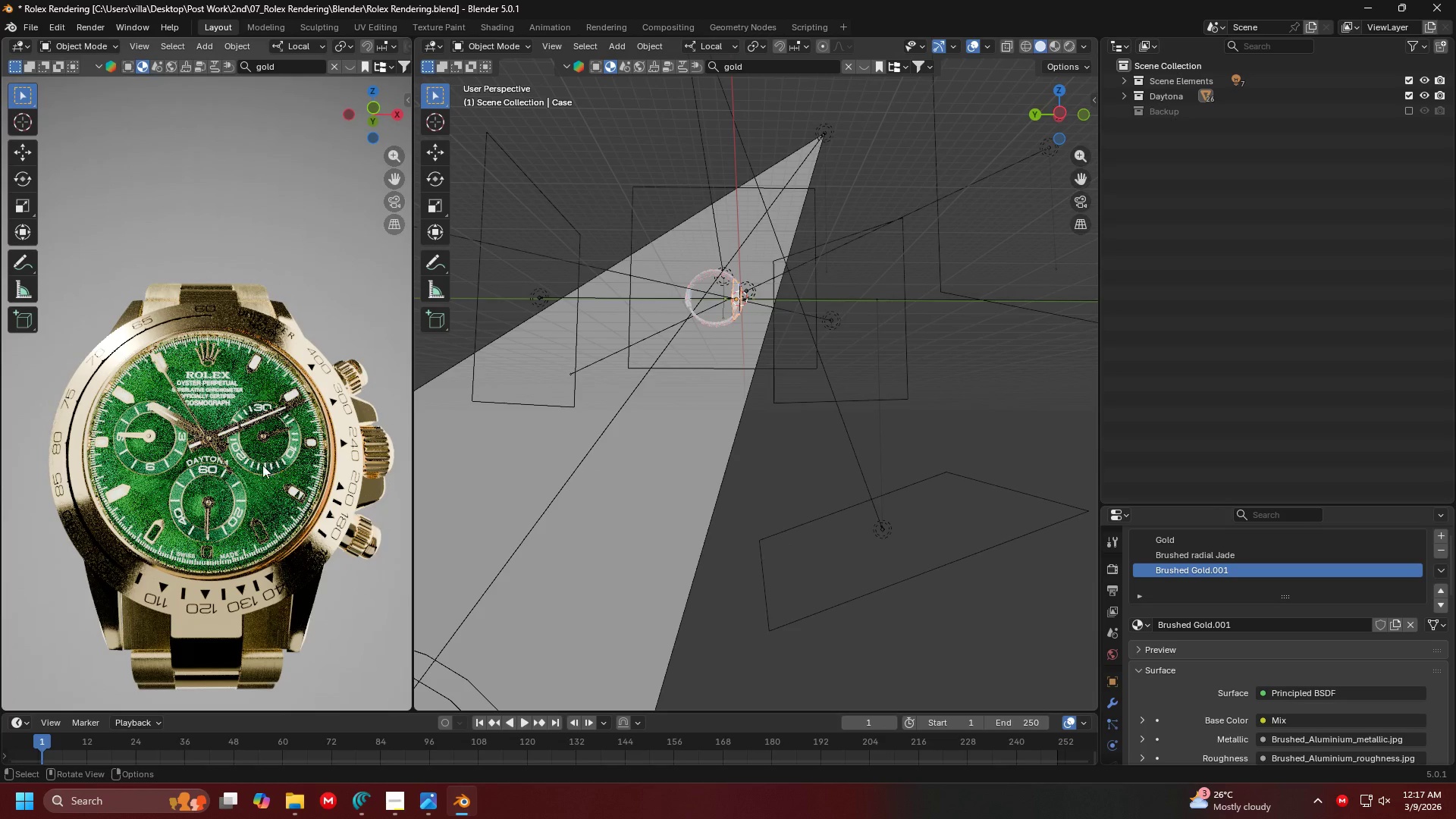 
scroll: coordinate [284, 466], scroll_direction: up, amount: 2.0